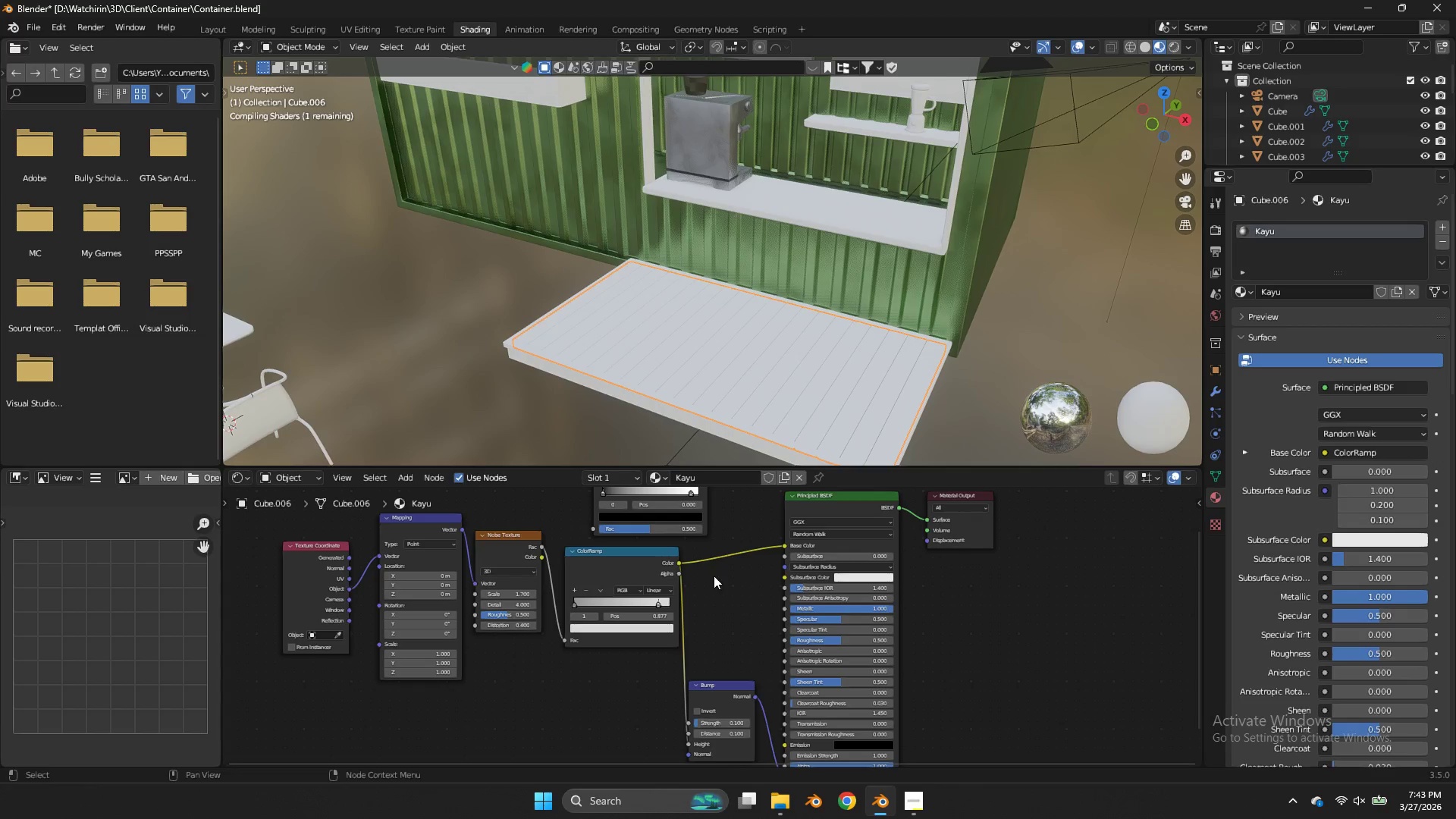 
scroll: coordinate [720, 575], scroll_direction: up, amount: 9.0
 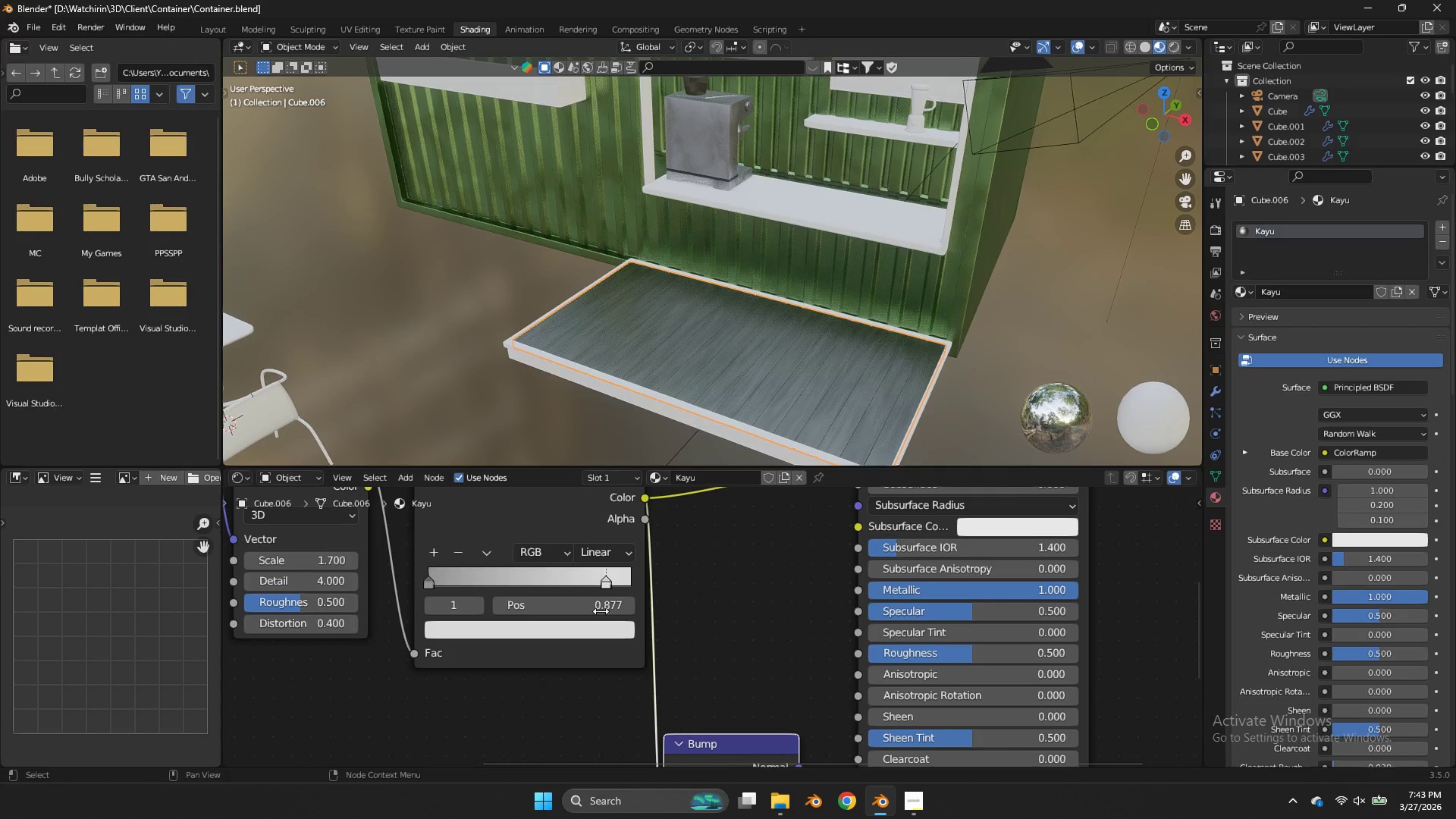 
double_click([597, 623])
 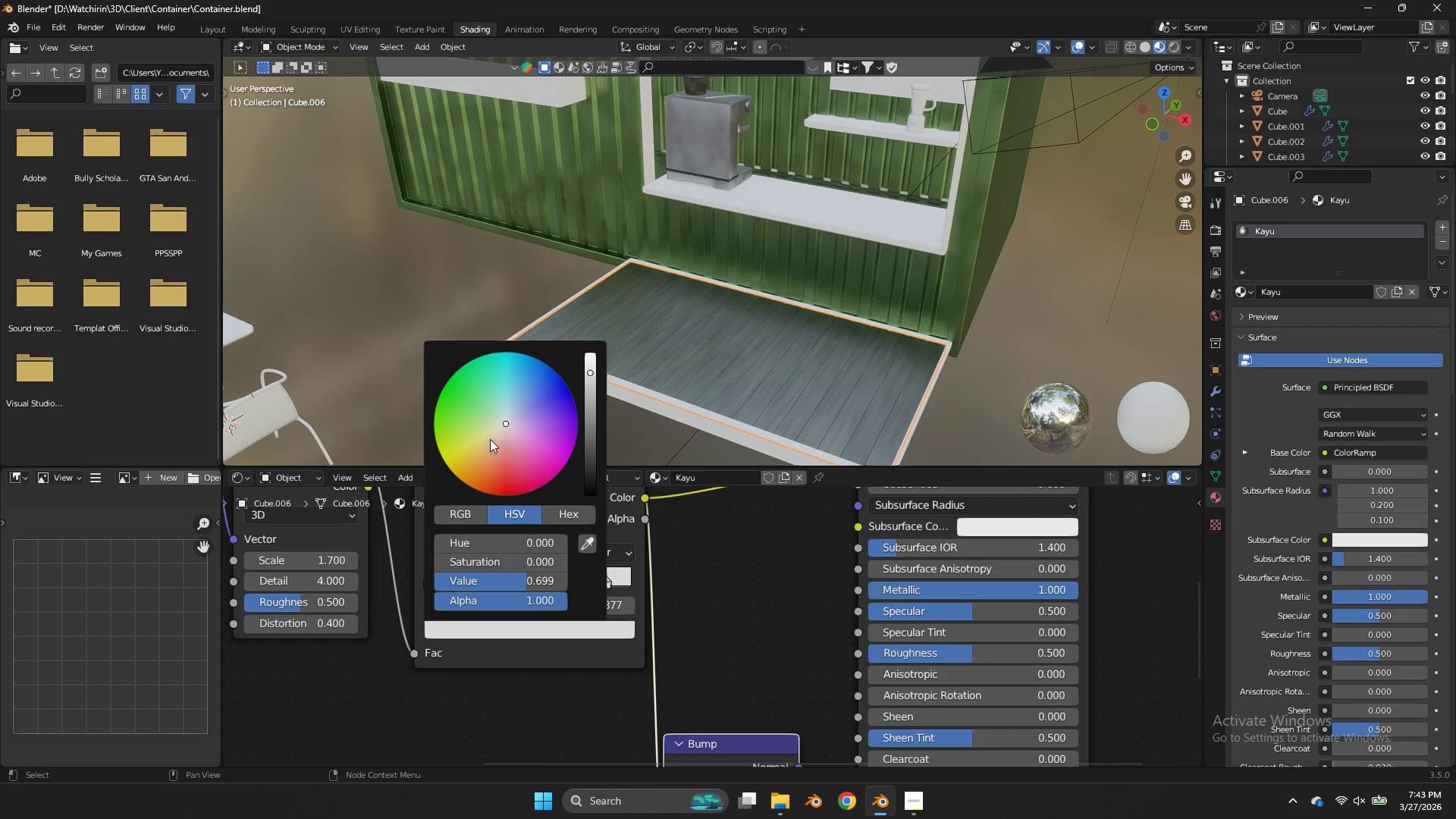 
left_click_drag(start_coordinate=[475, 451], to_coordinate=[845, 460])
 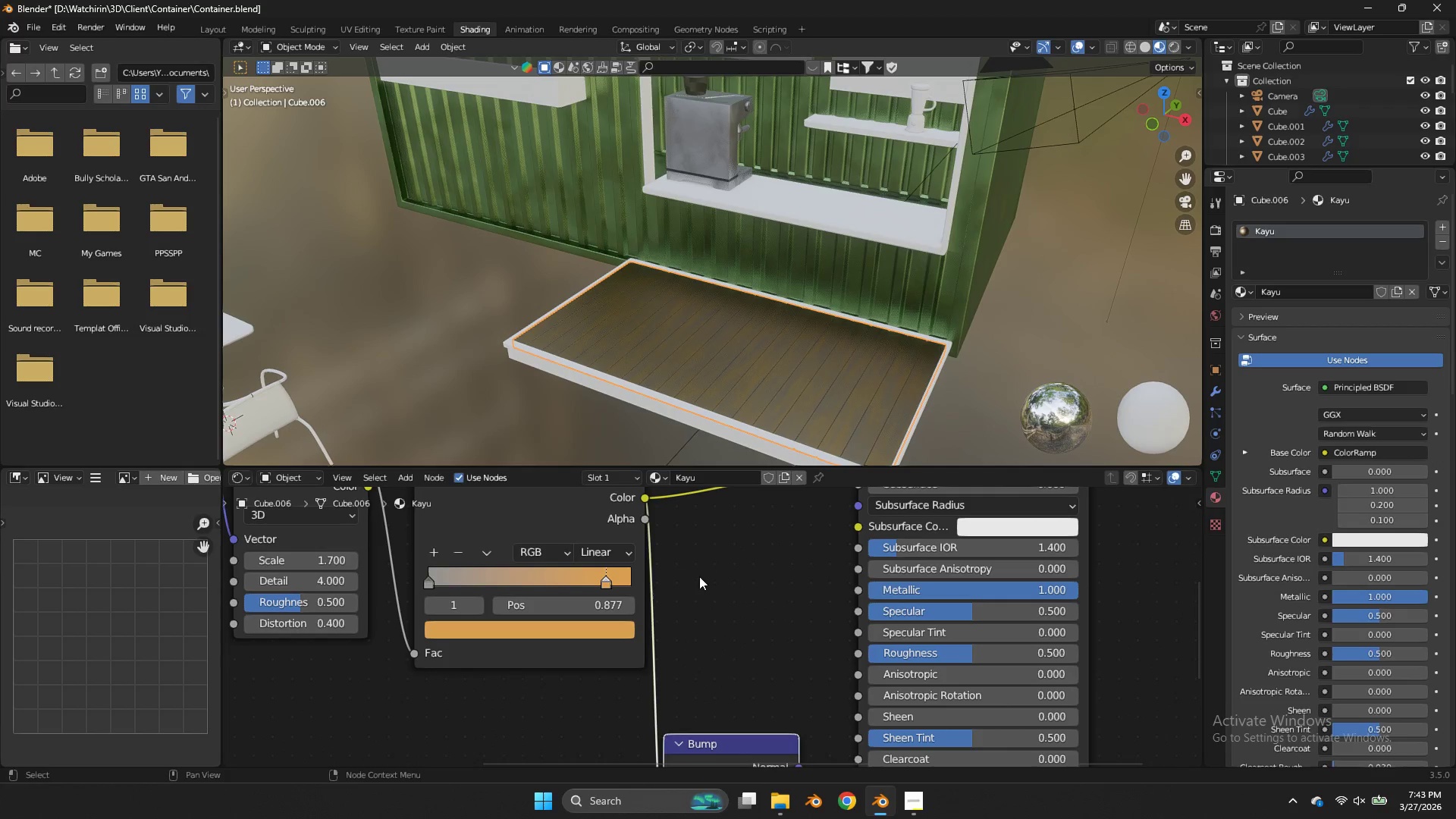 
left_click([699, 576])
 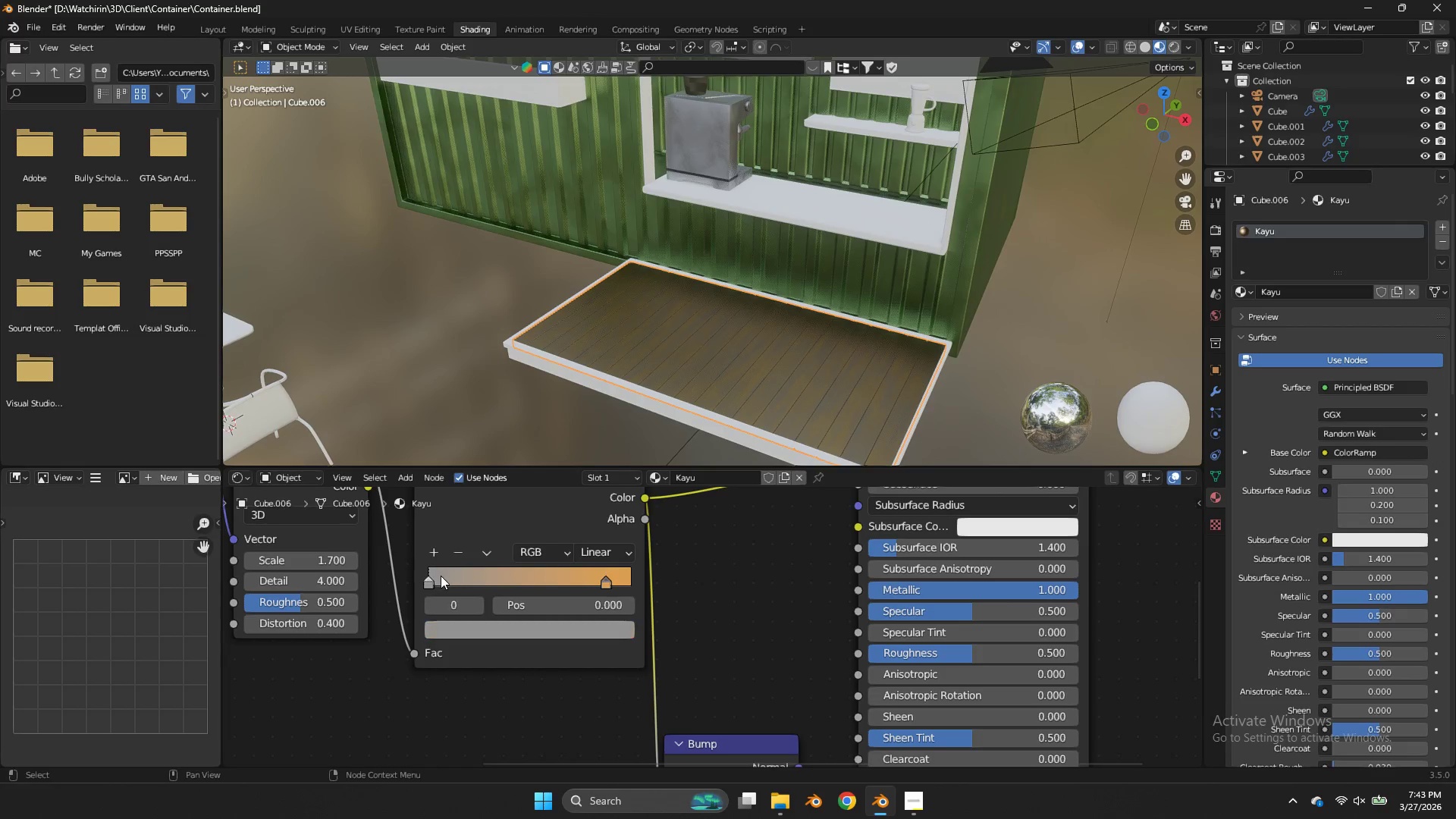 
double_click([478, 632])
 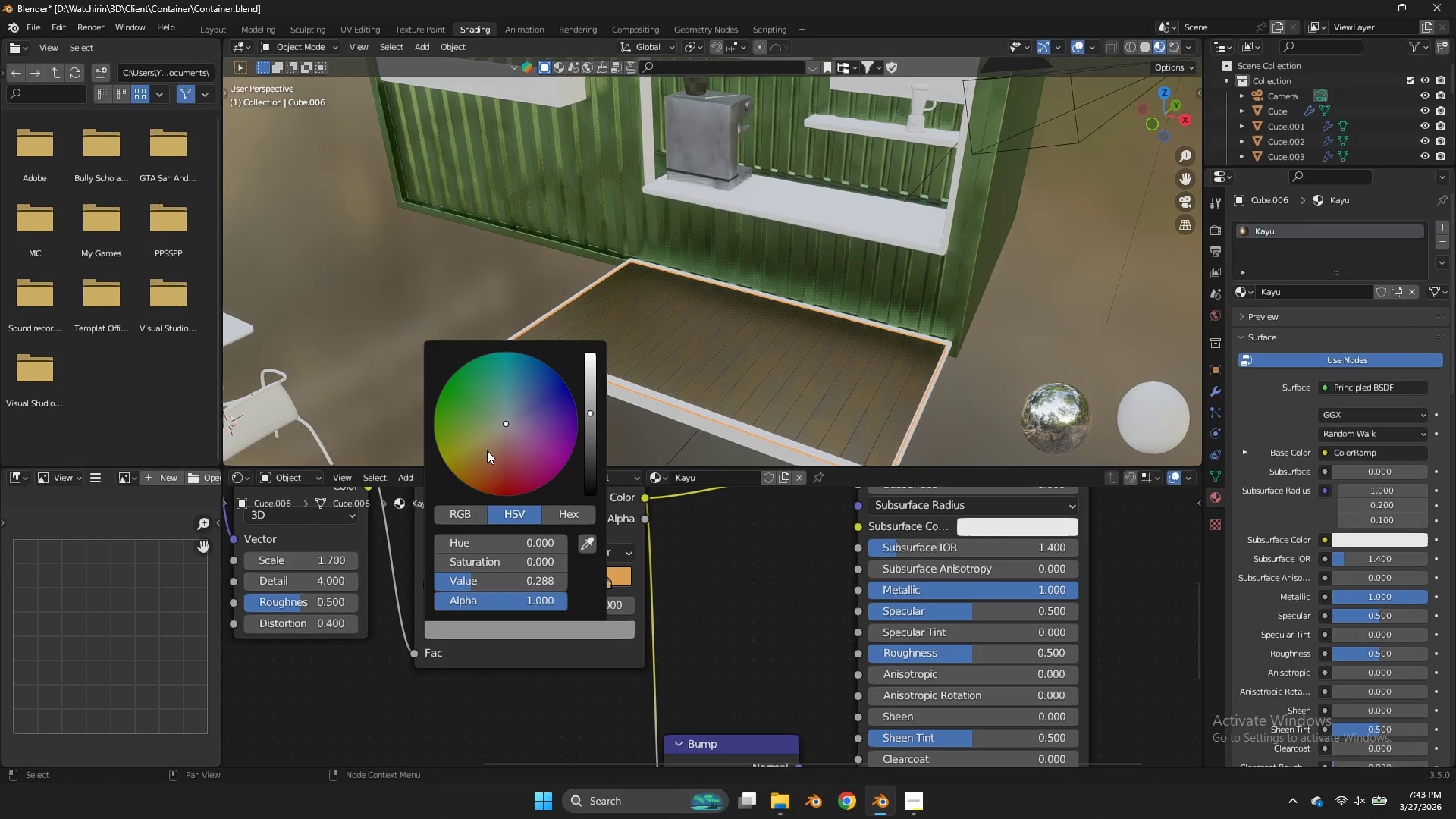 
left_click_drag(start_coordinate=[483, 452], to_coordinate=[834, 464])
 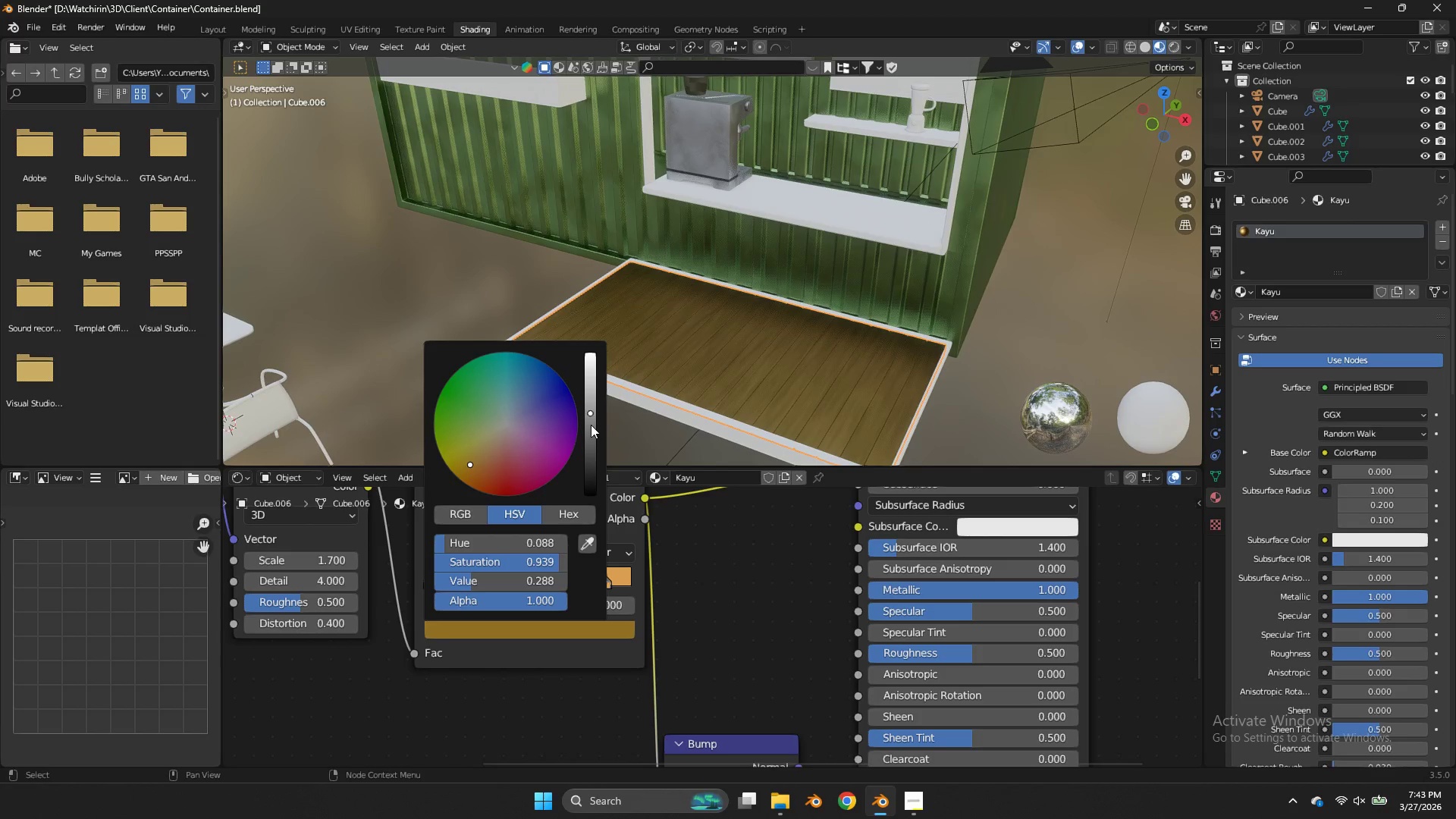 
left_click_drag(start_coordinate=[589, 425], to_coordinate=[587, 450])
 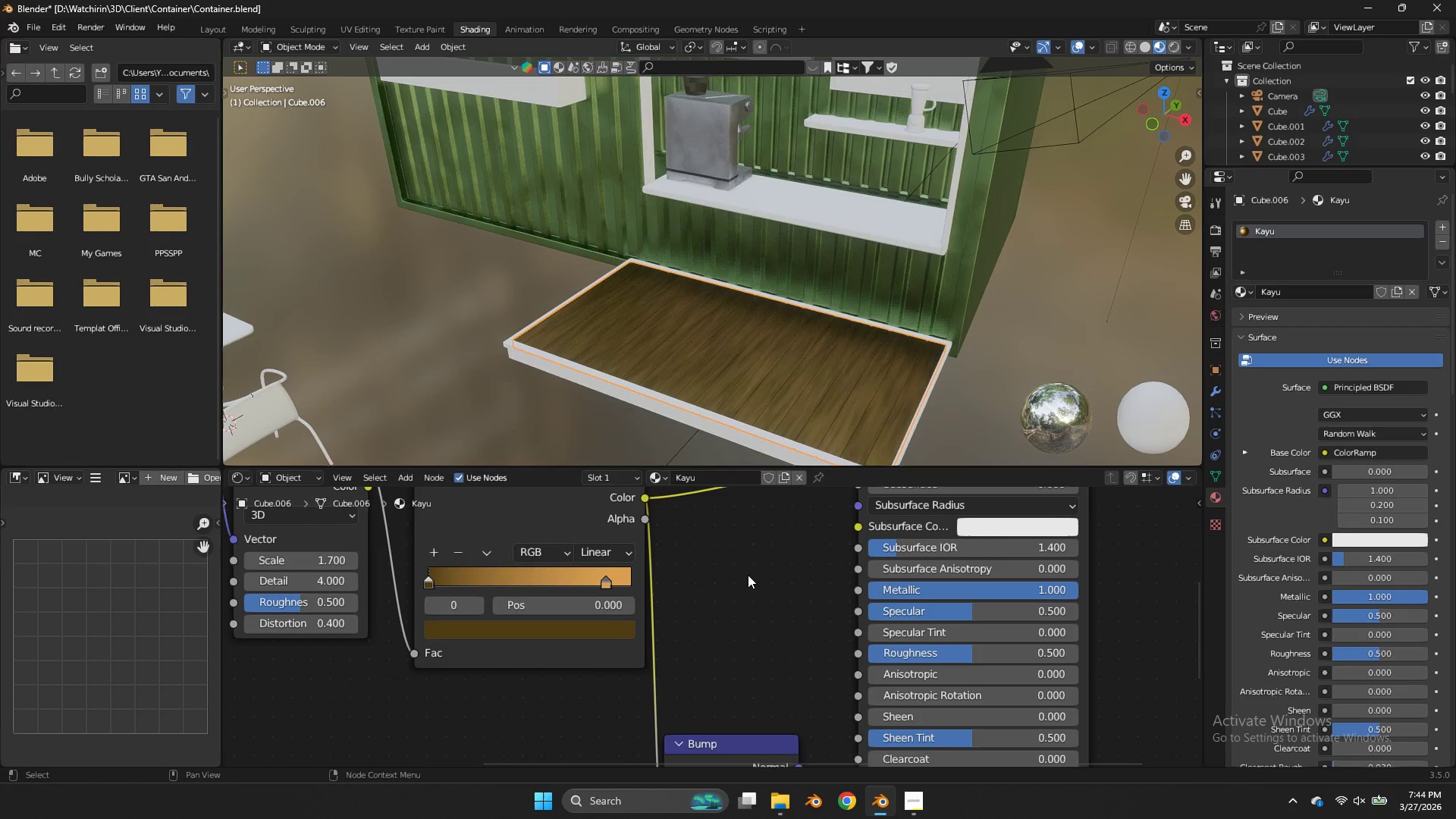 
left_click([748, 575])
 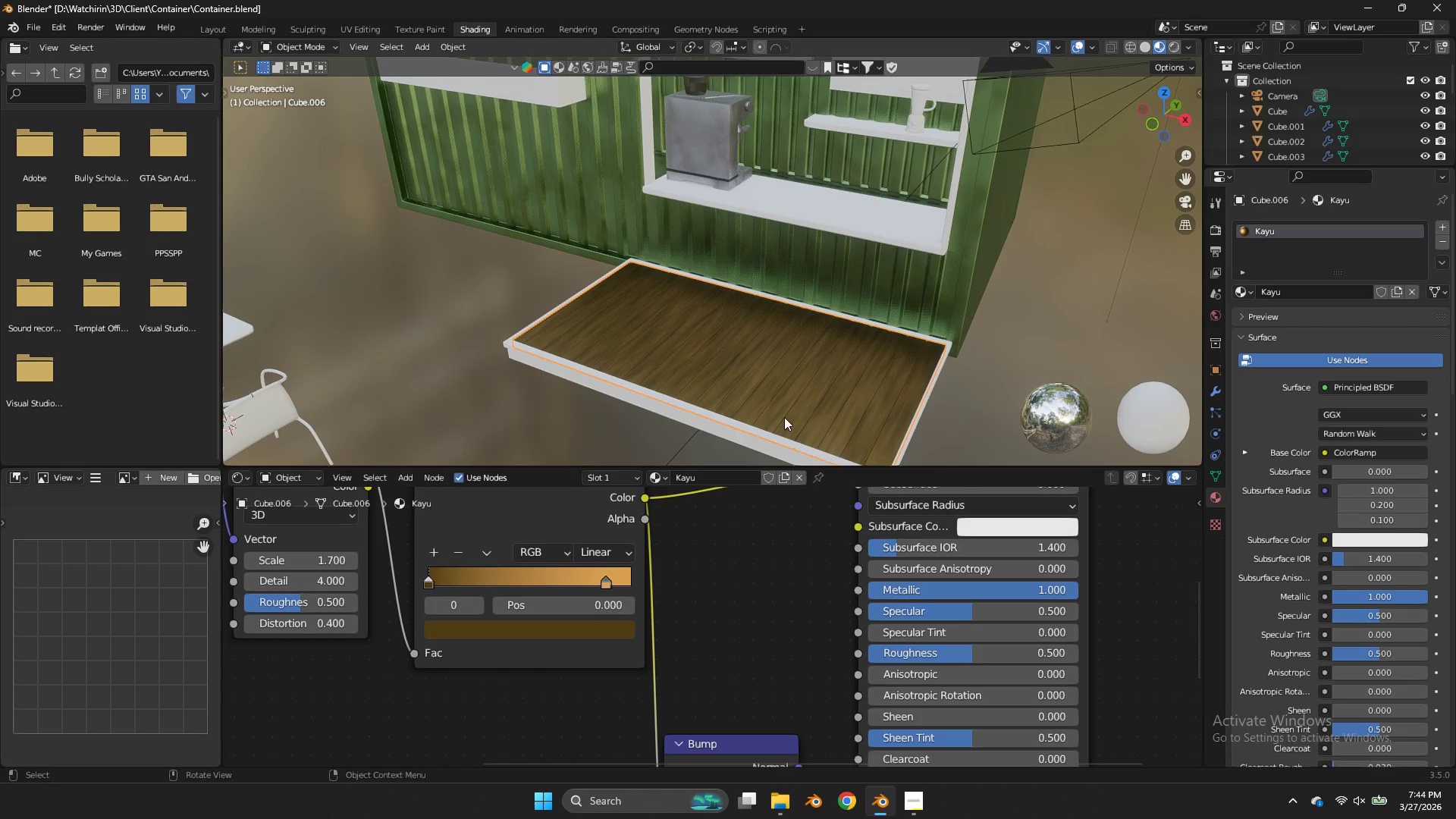 
scroll: coordinate [784, 417], scroll_direction: up, amount: 2.0
 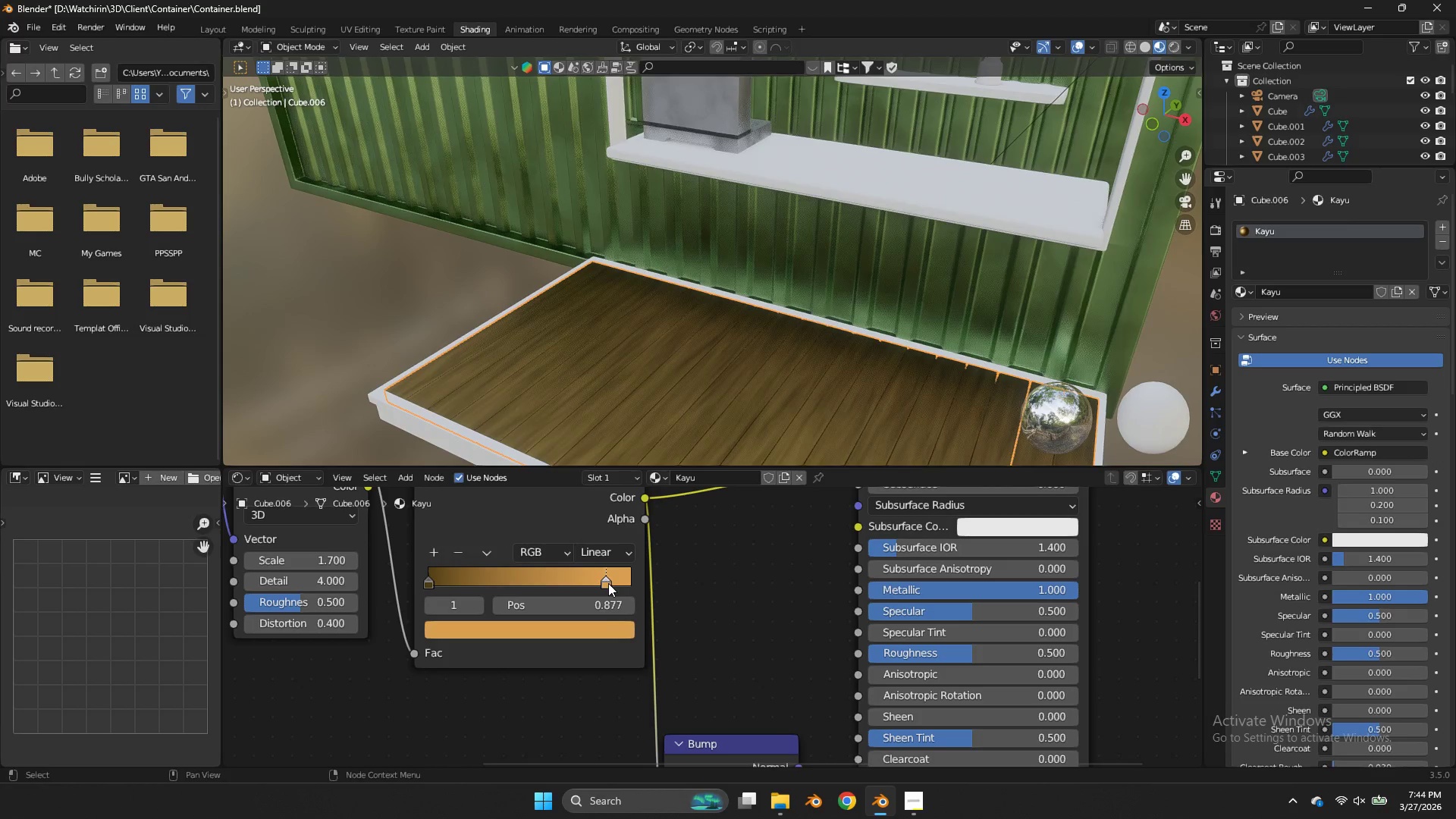 
double_click([594, 625])
 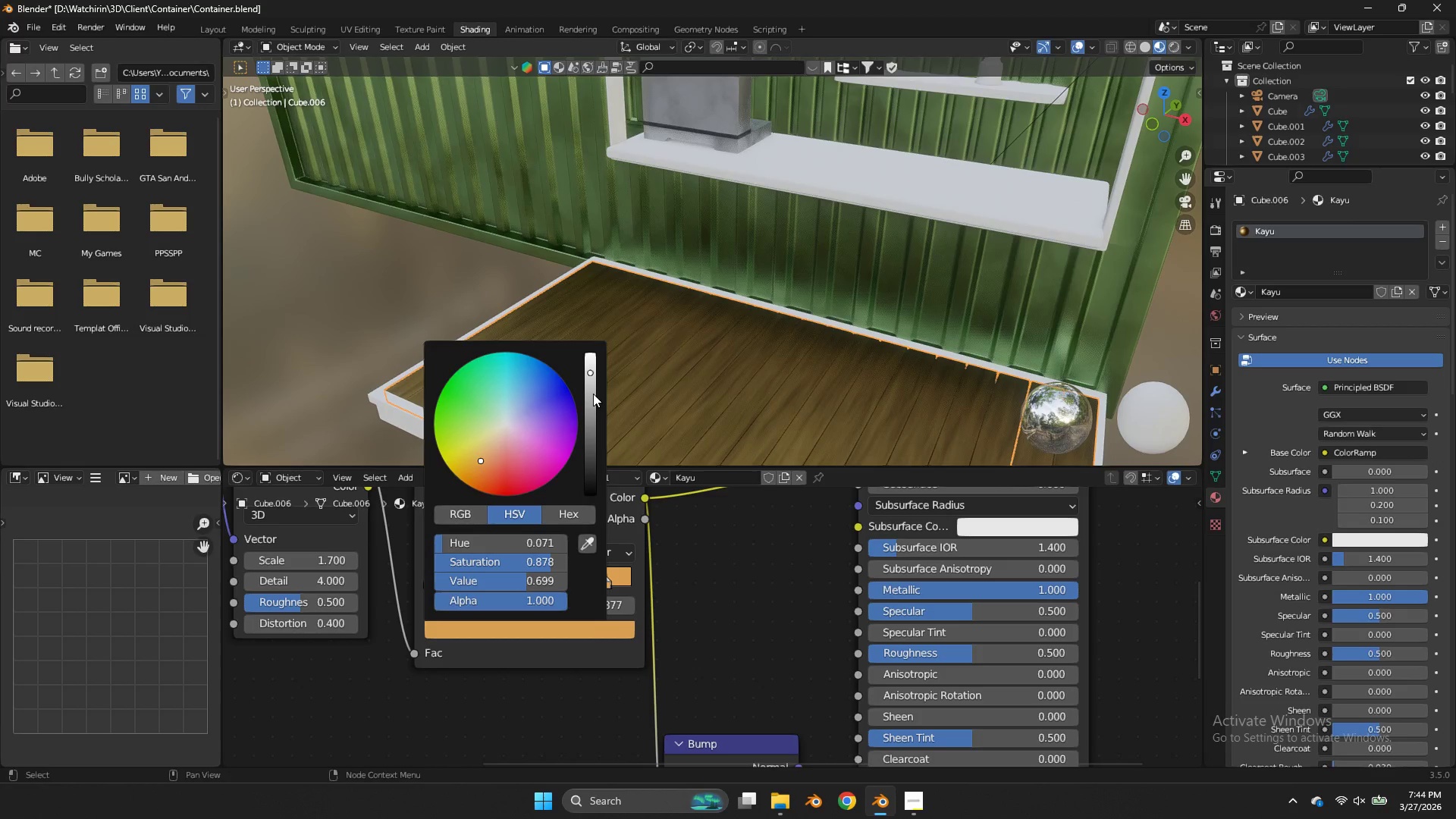 
left_click_drag(start_coordinate=[588, 388], to_coordinate=[590, 349])
 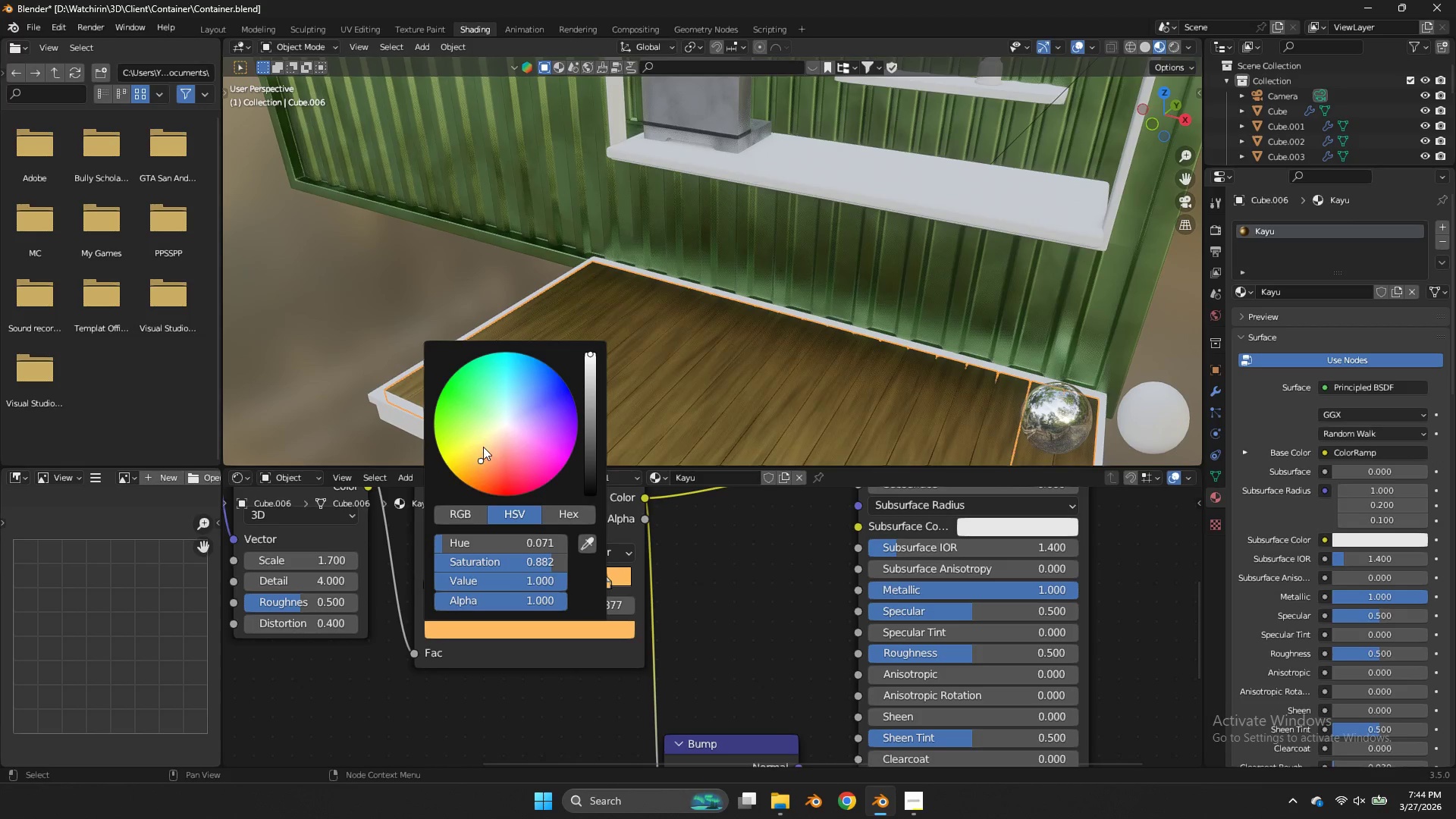 
left_click_drag(start_coordinate=[483, 447], to_coordinate=[849, 463])
 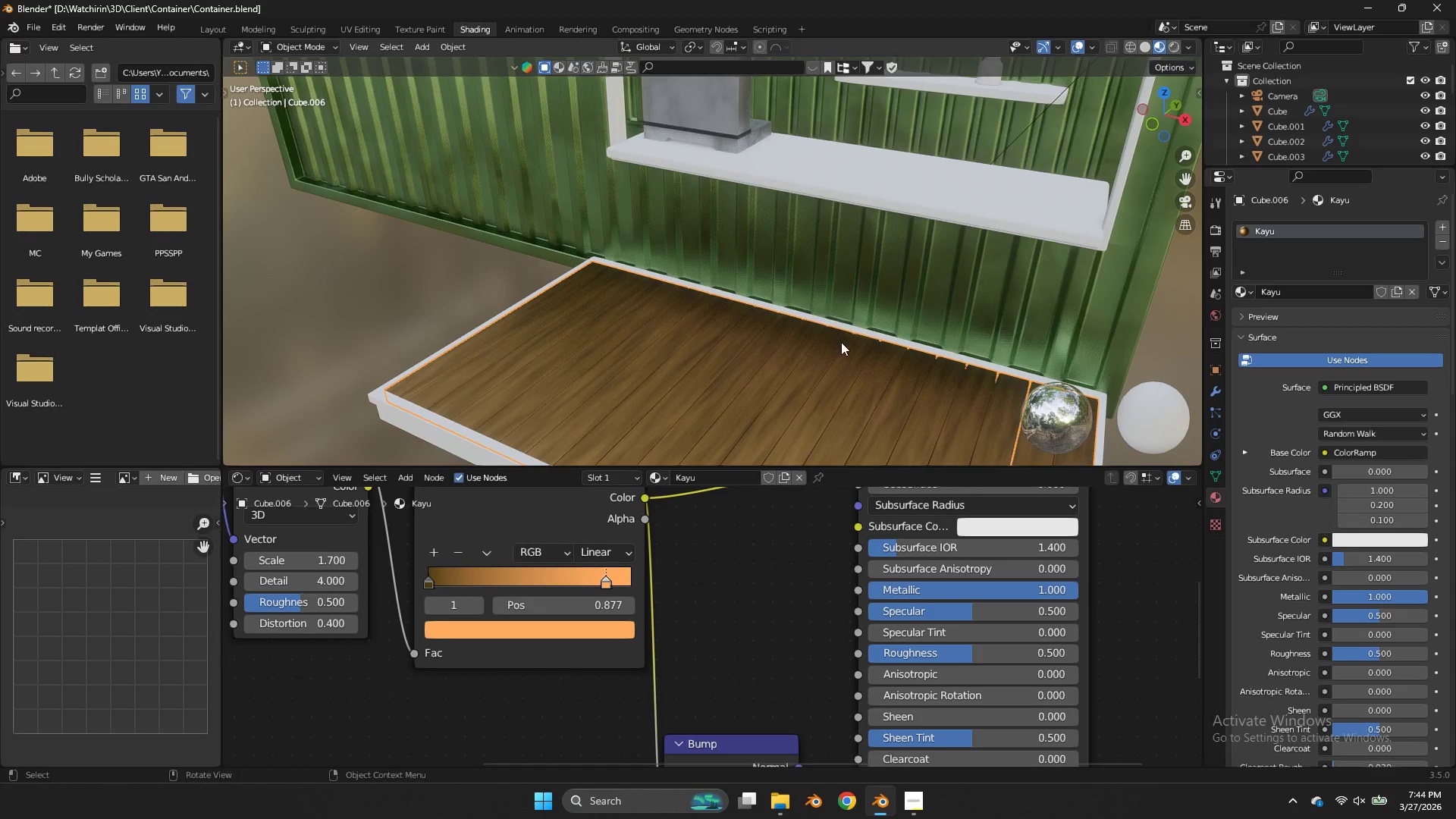 
left_click([839, 343])
 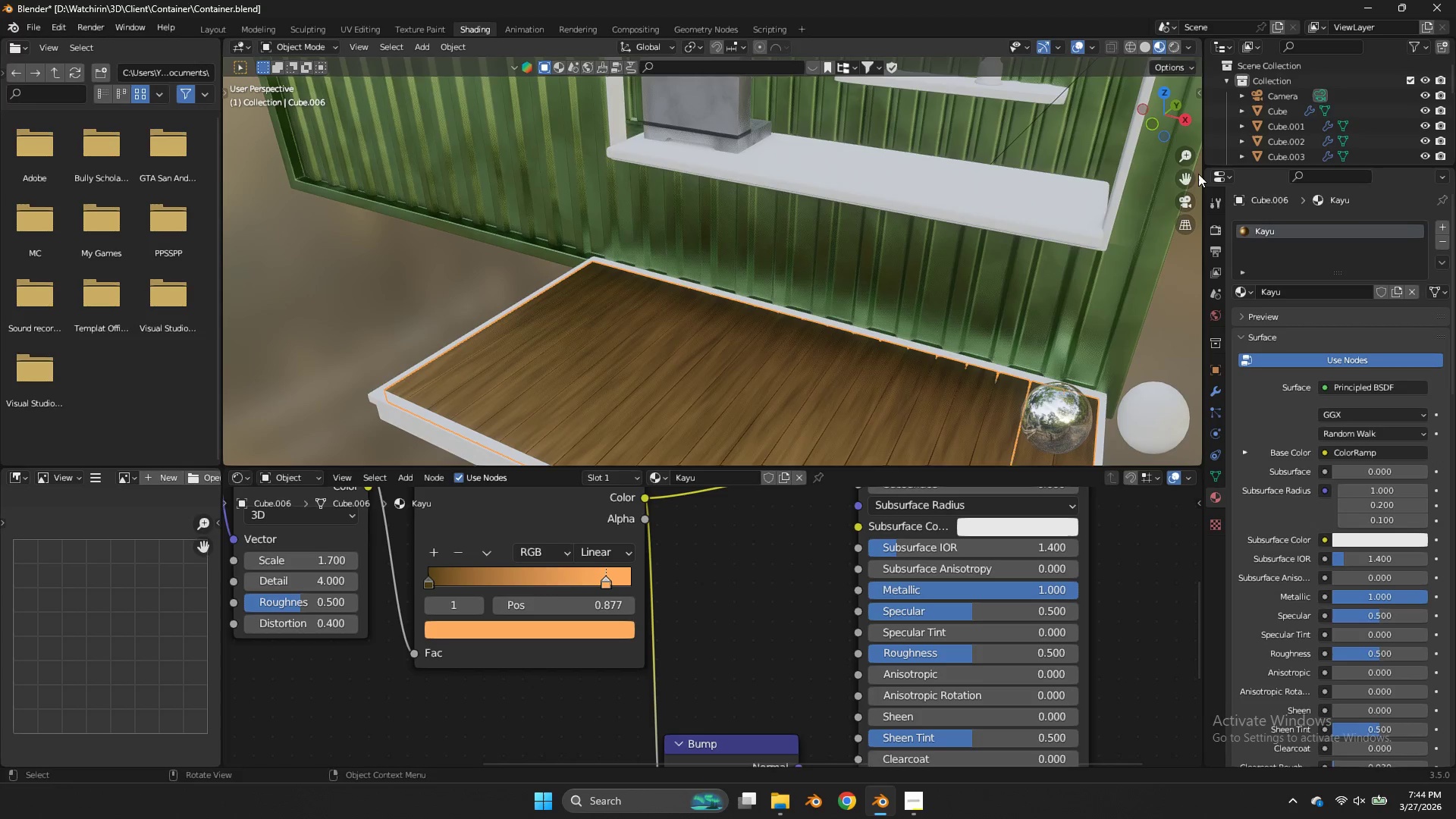 
left_click_drag(start_coordinate=[1194, 174], to_coordinate=[253, 120])
 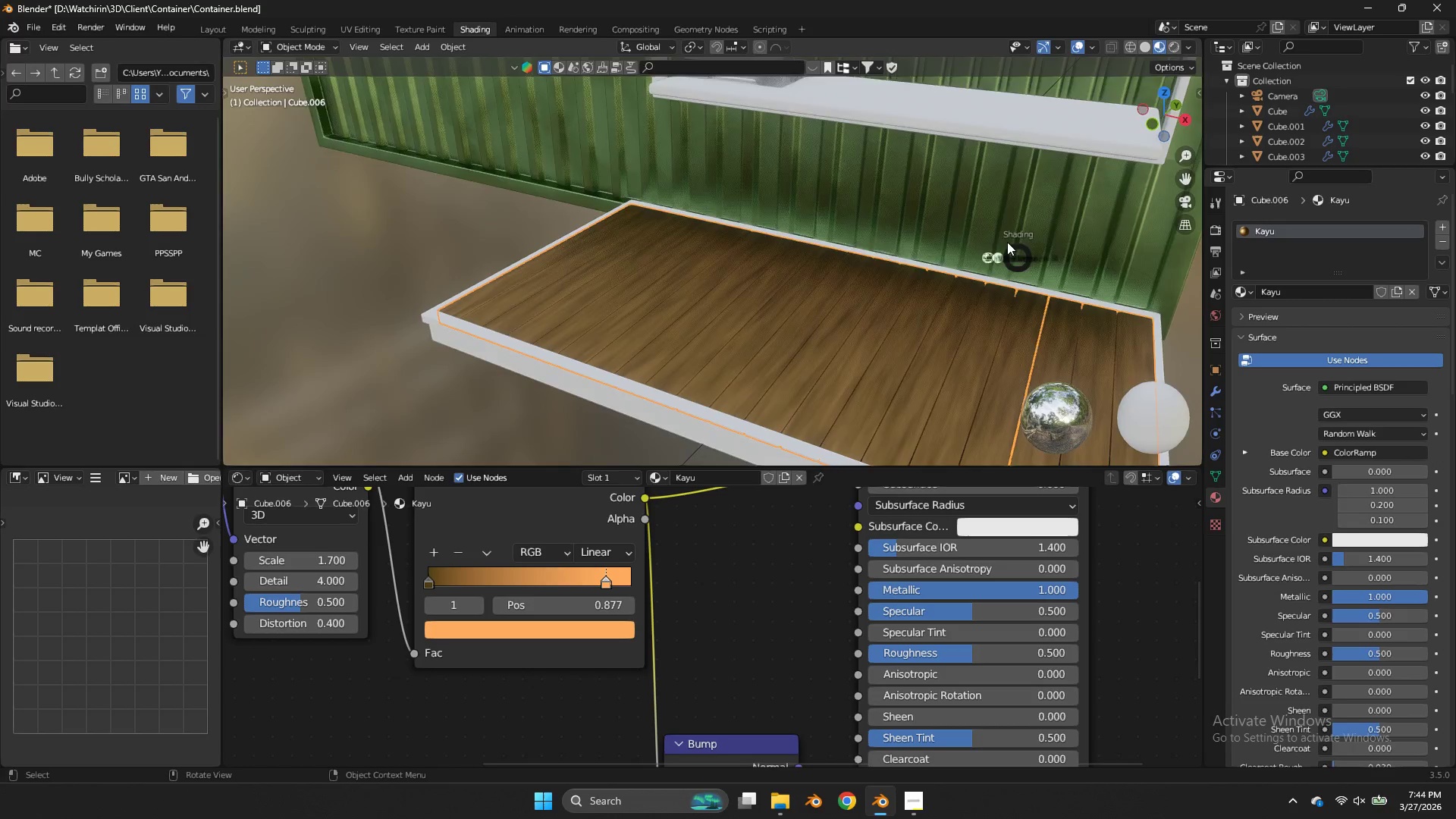 
type(zz)
 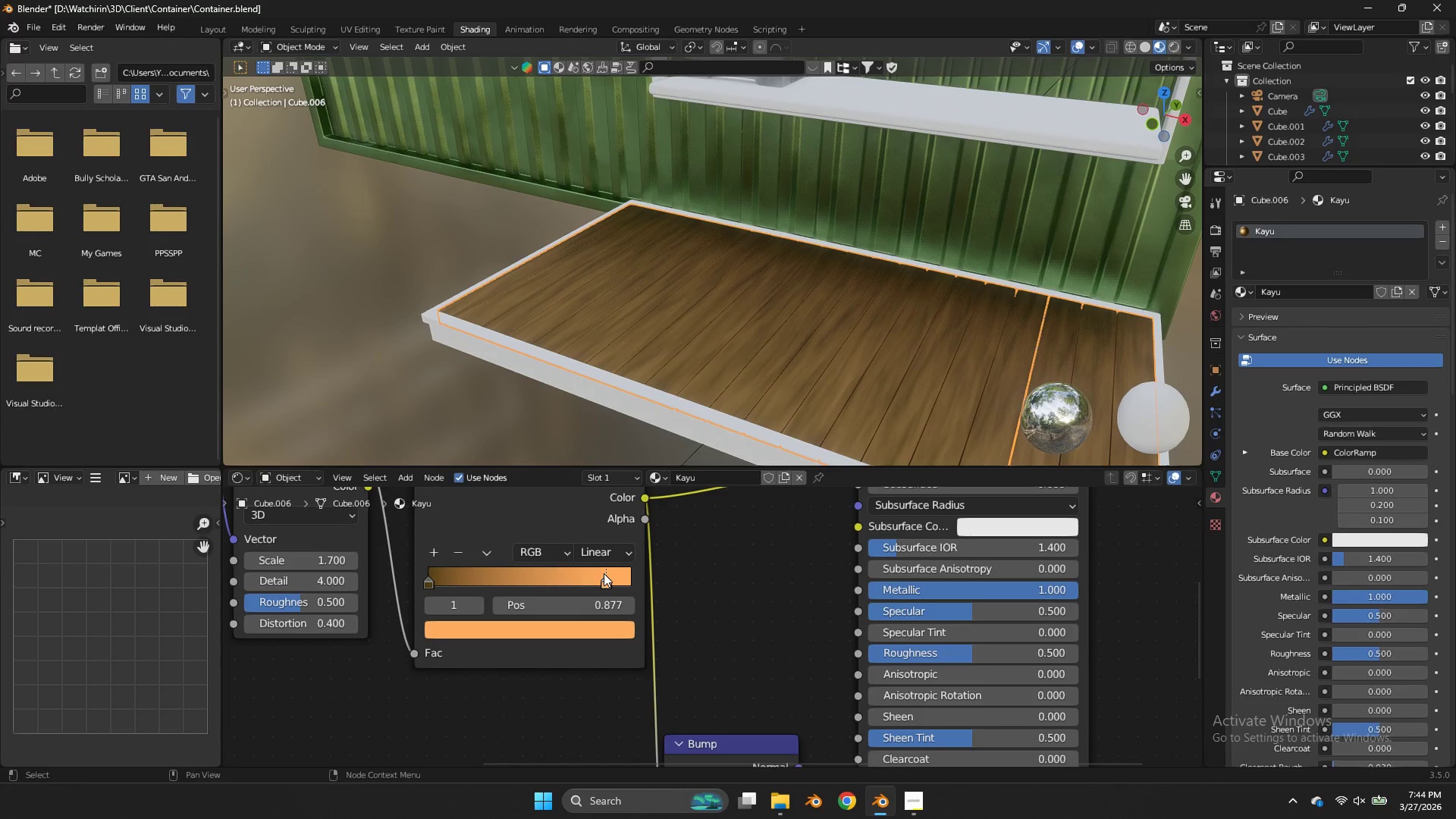 
double_click([601, 619])
 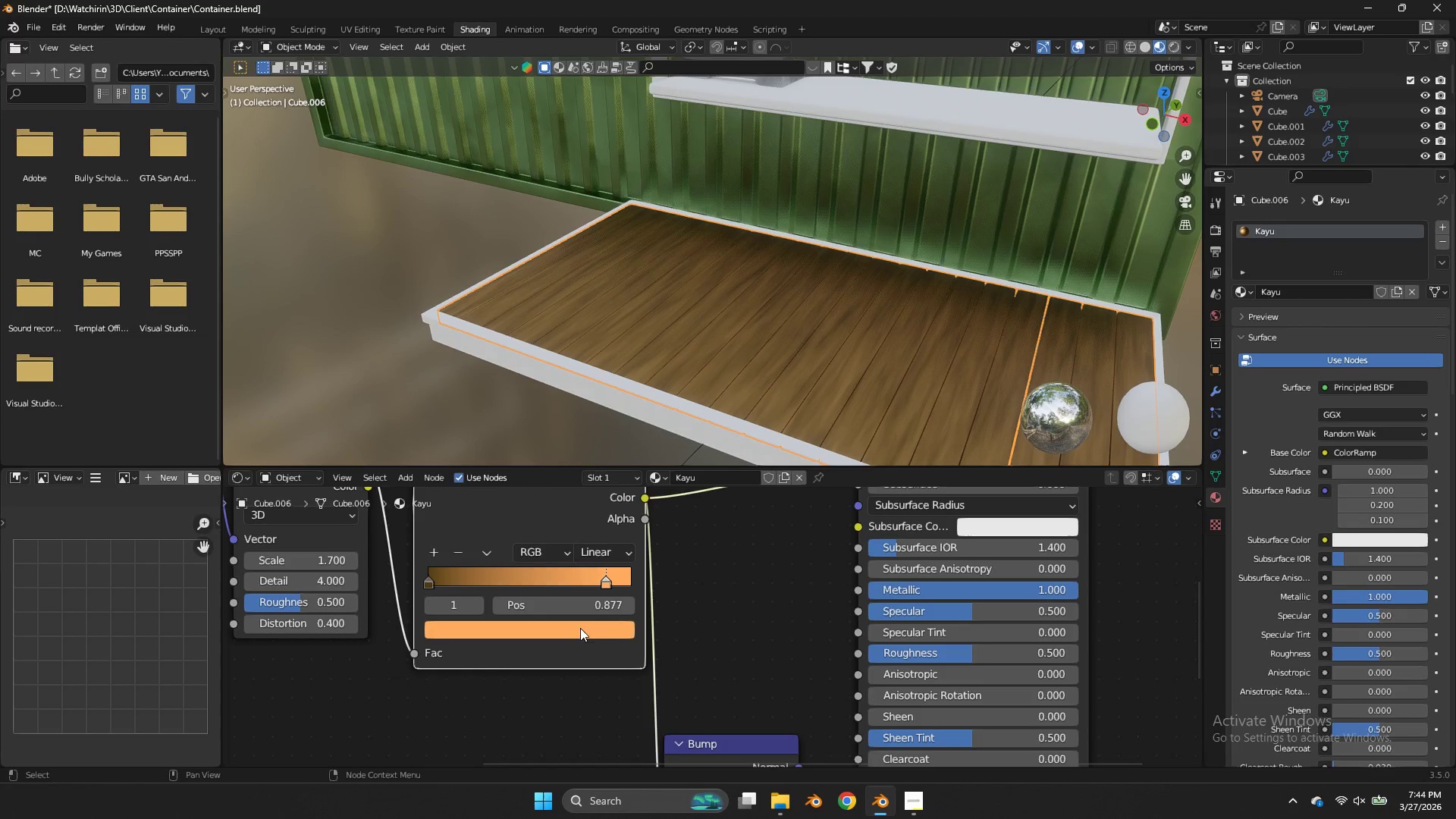 
left_click([574, 634])
 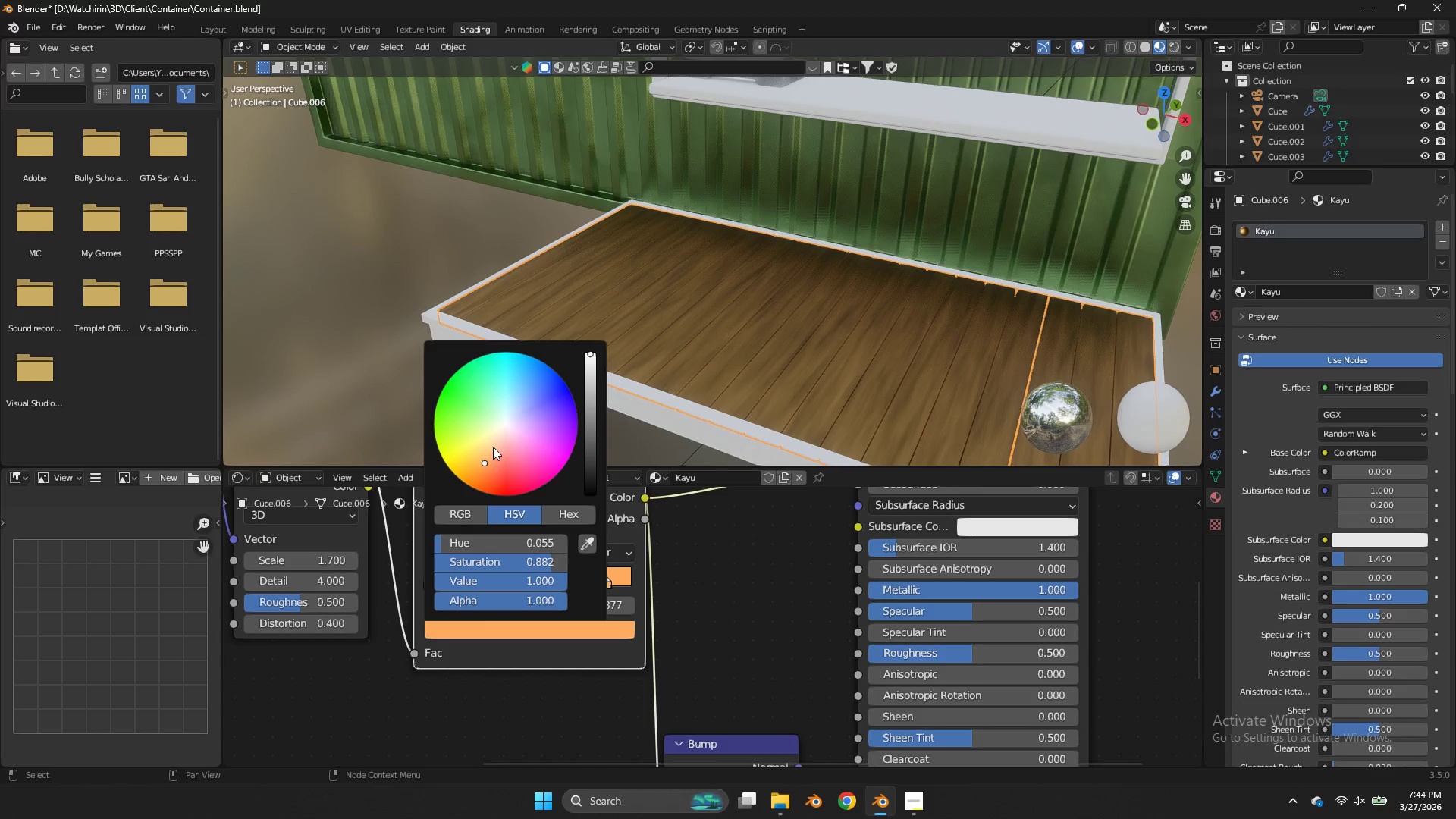 
left_click([486, 447])
 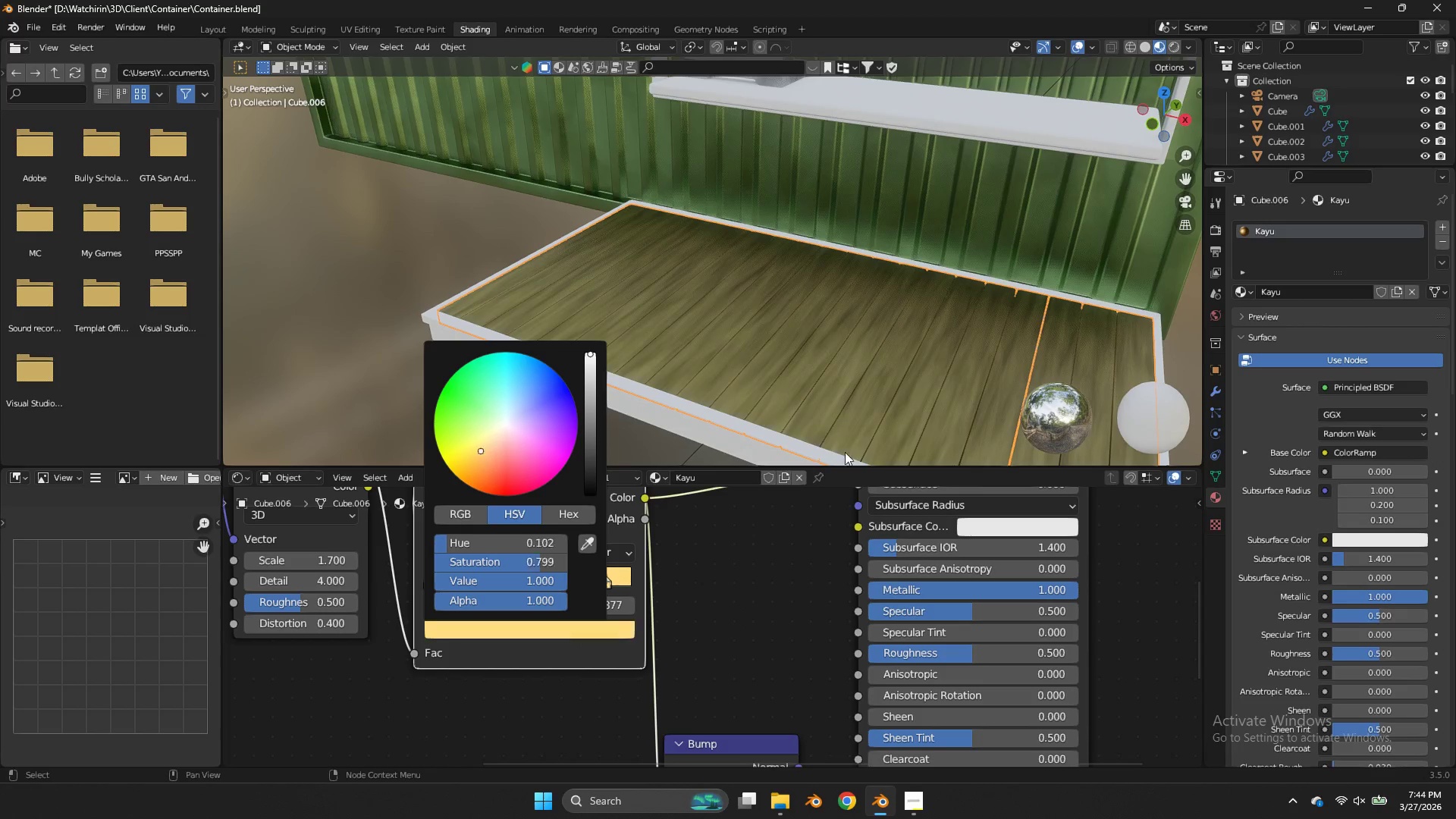 
left_click_drag(start_coordinate=[481, 450], to_coordinate=[844, 453])
 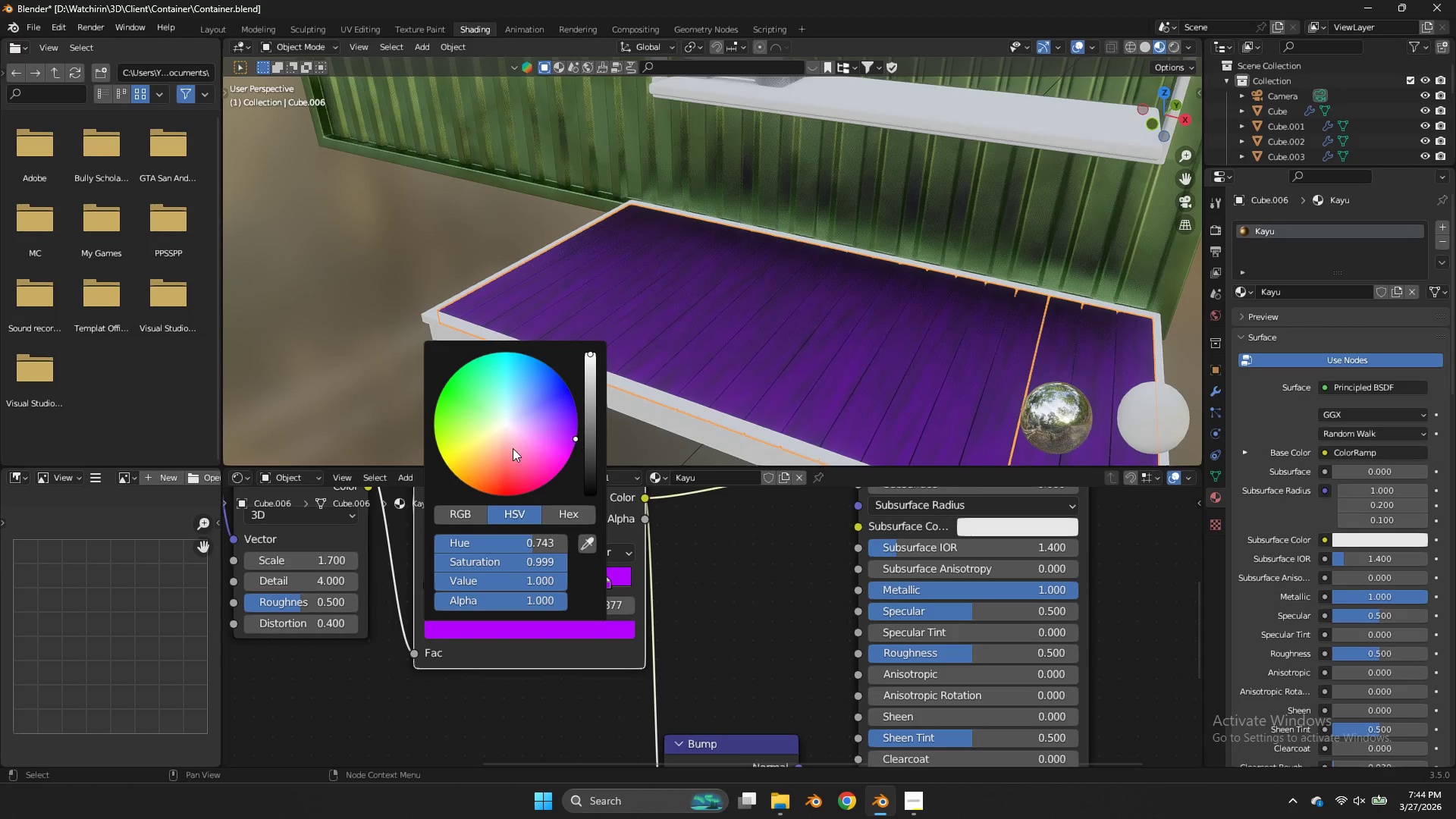 
double_click([488, 454])
 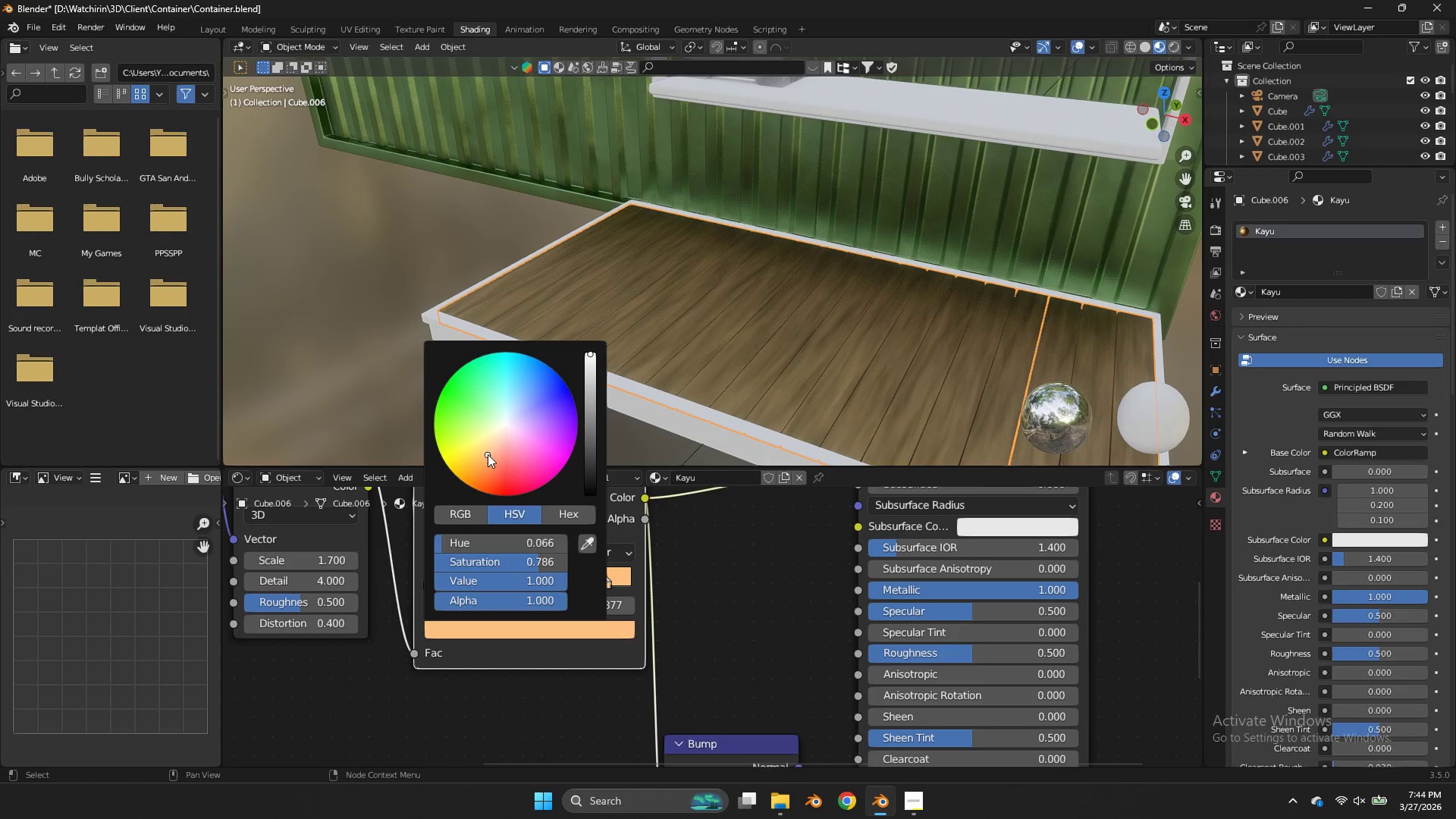 
left_click_drag(start_coordinate=[487, 453], to_coordinate=[851, 450])
 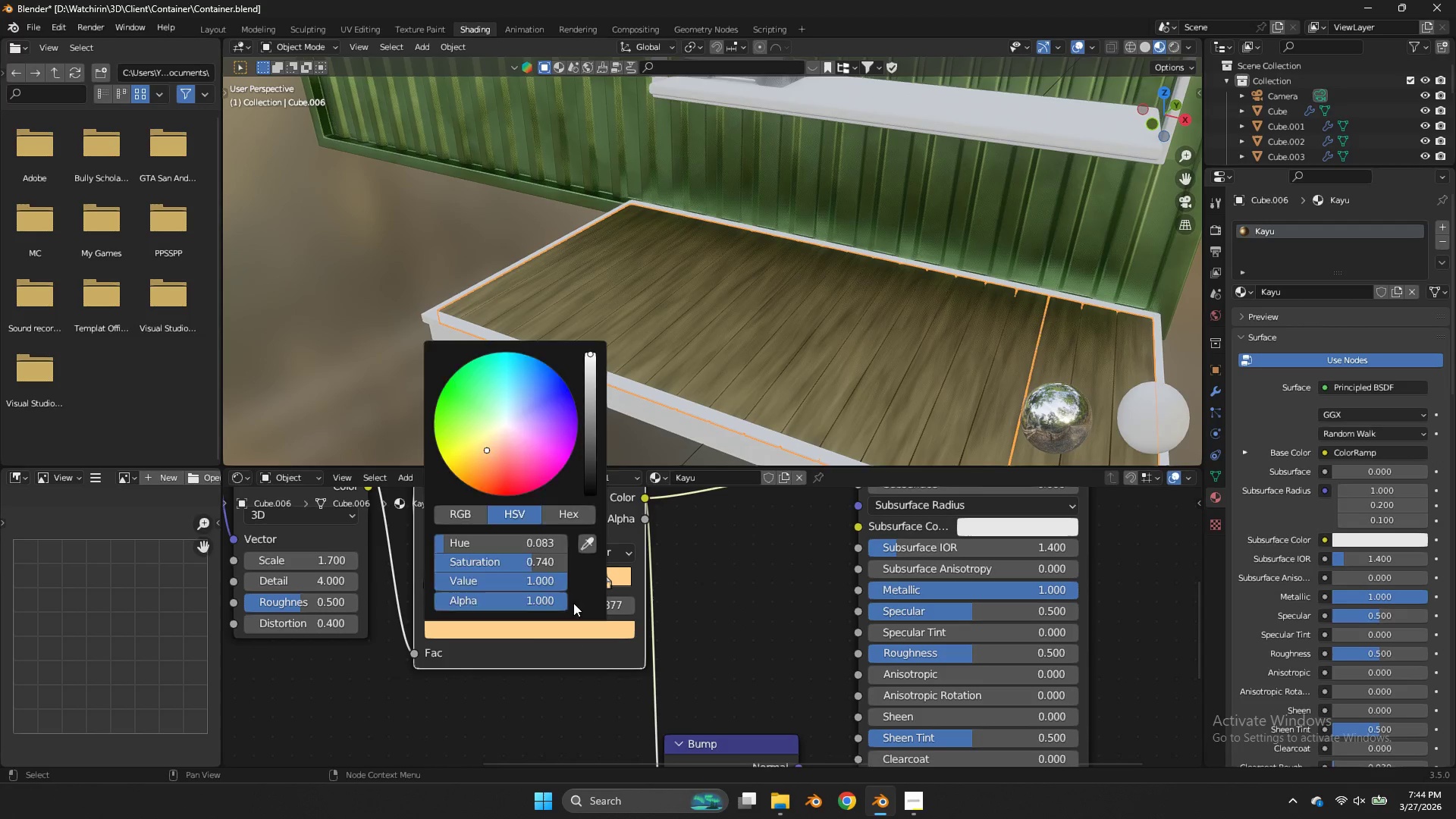 
left_click([598, 658])
 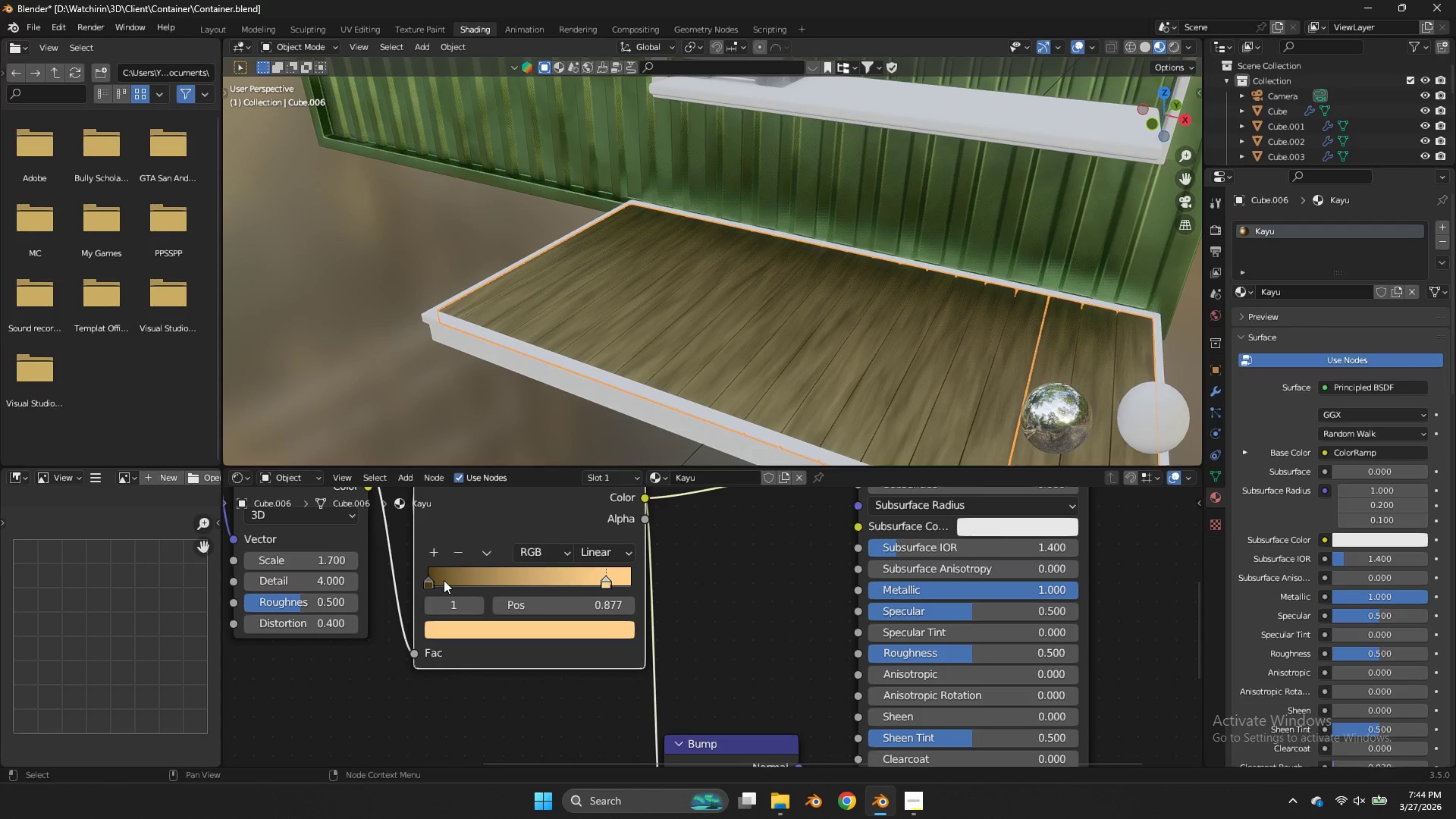 
left_click([444, 580])
 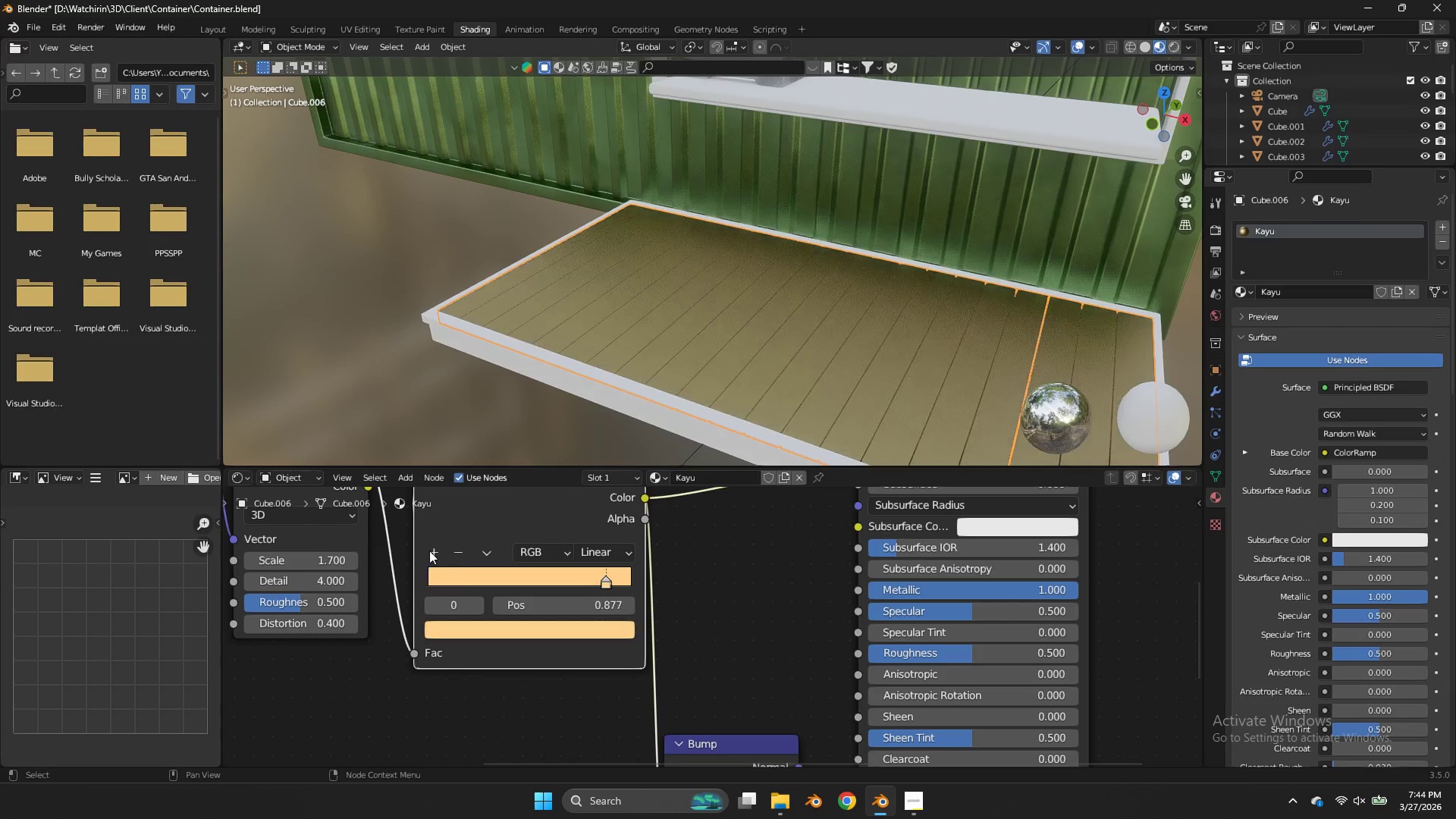 
double_click([425, 550])
 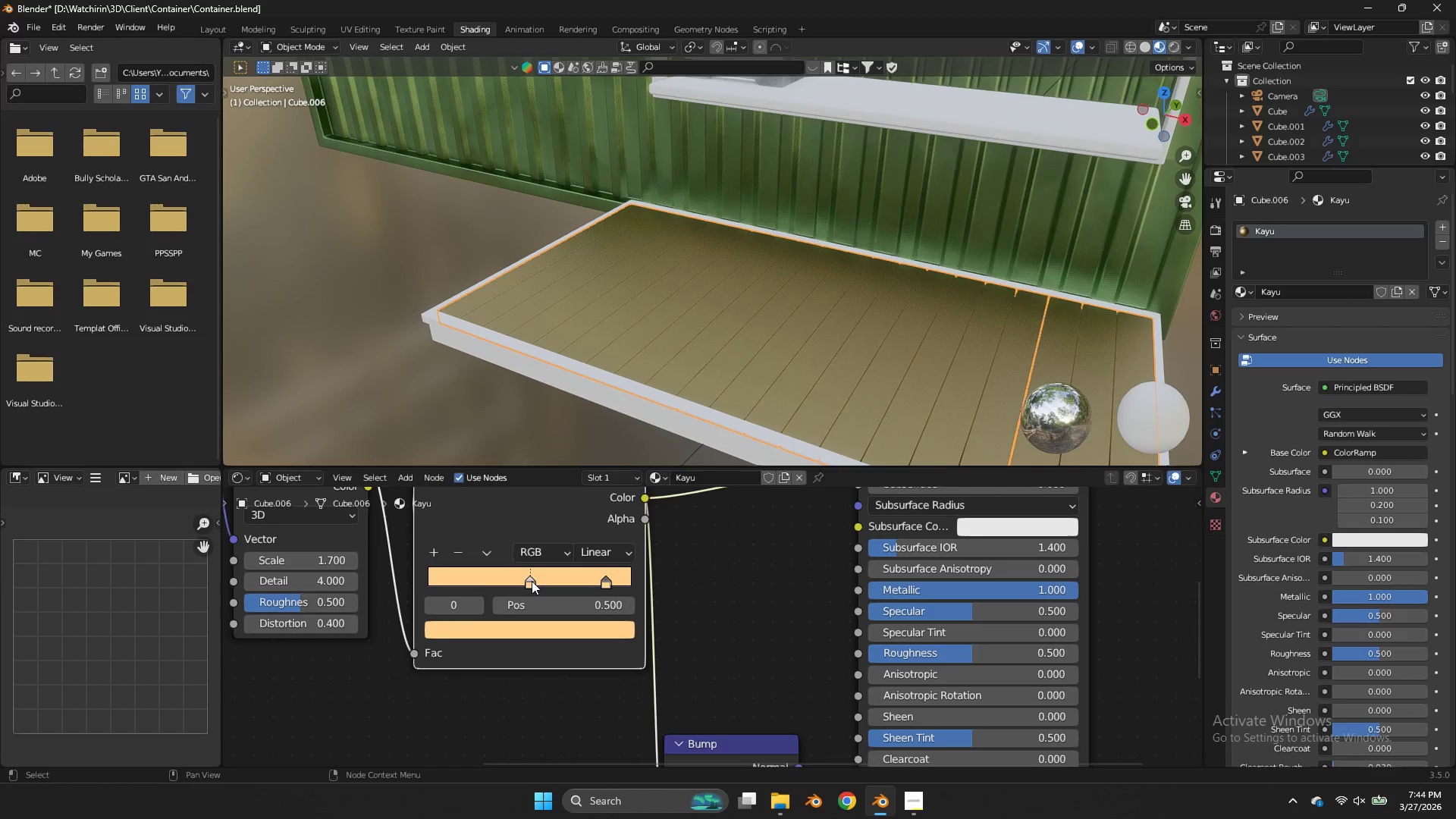 
left_click_drag(start_coordinate=[532, 581], to_coordinate=[434, 582])
 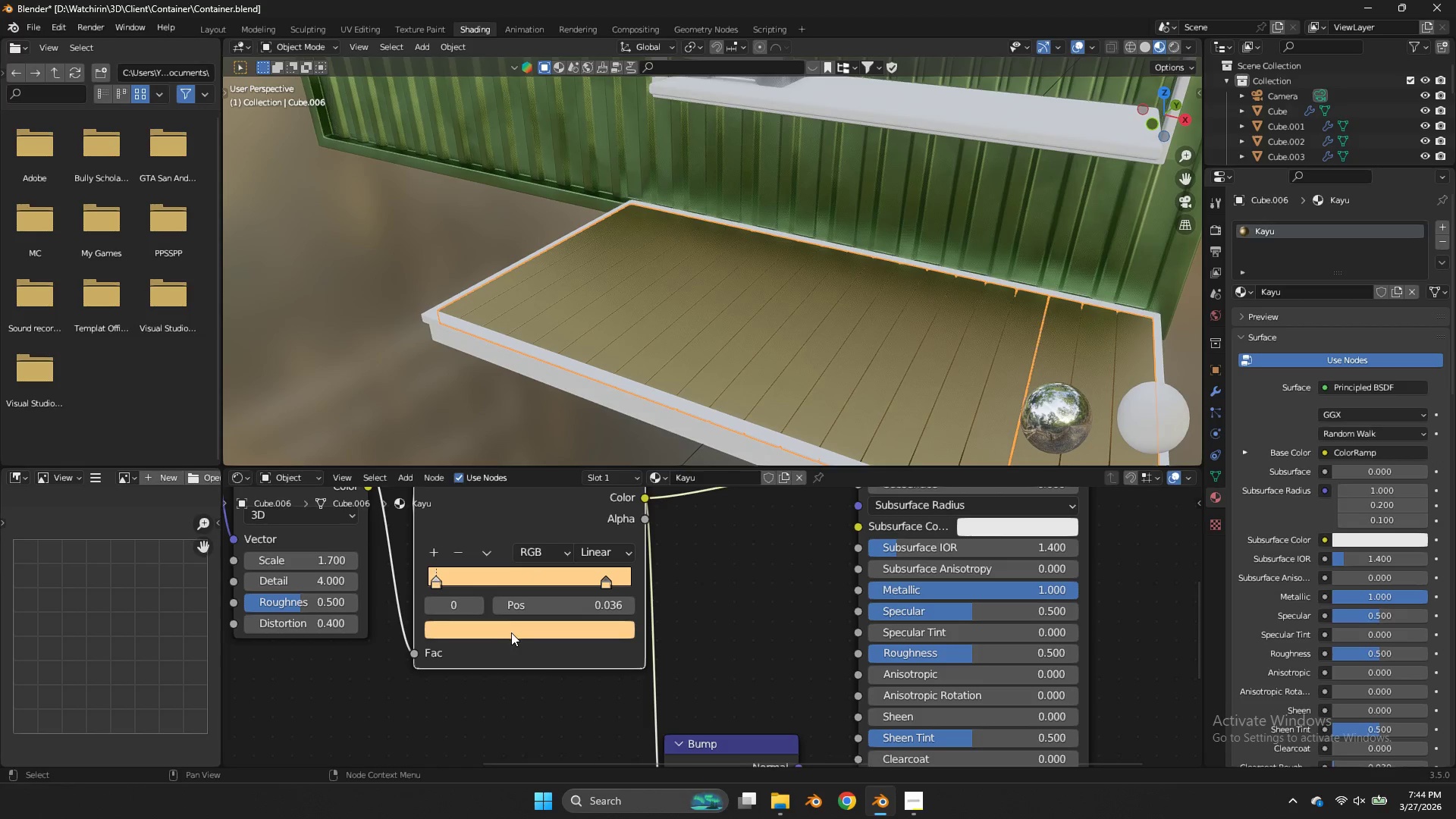 
left_click([511, 632])
 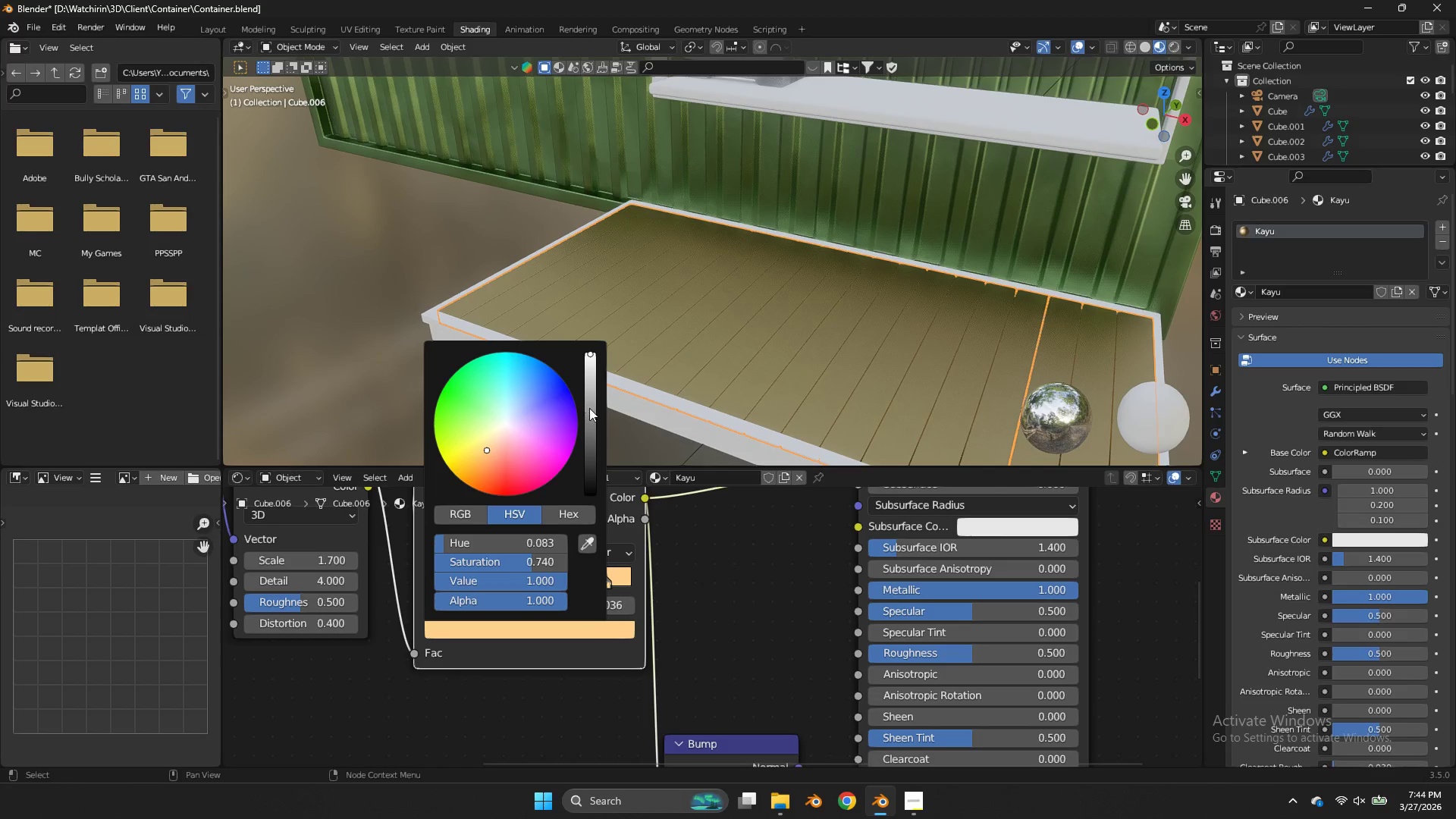 
left_click_drag(start_coordinate=[588, 407], to_coordinate=[598, 432])
 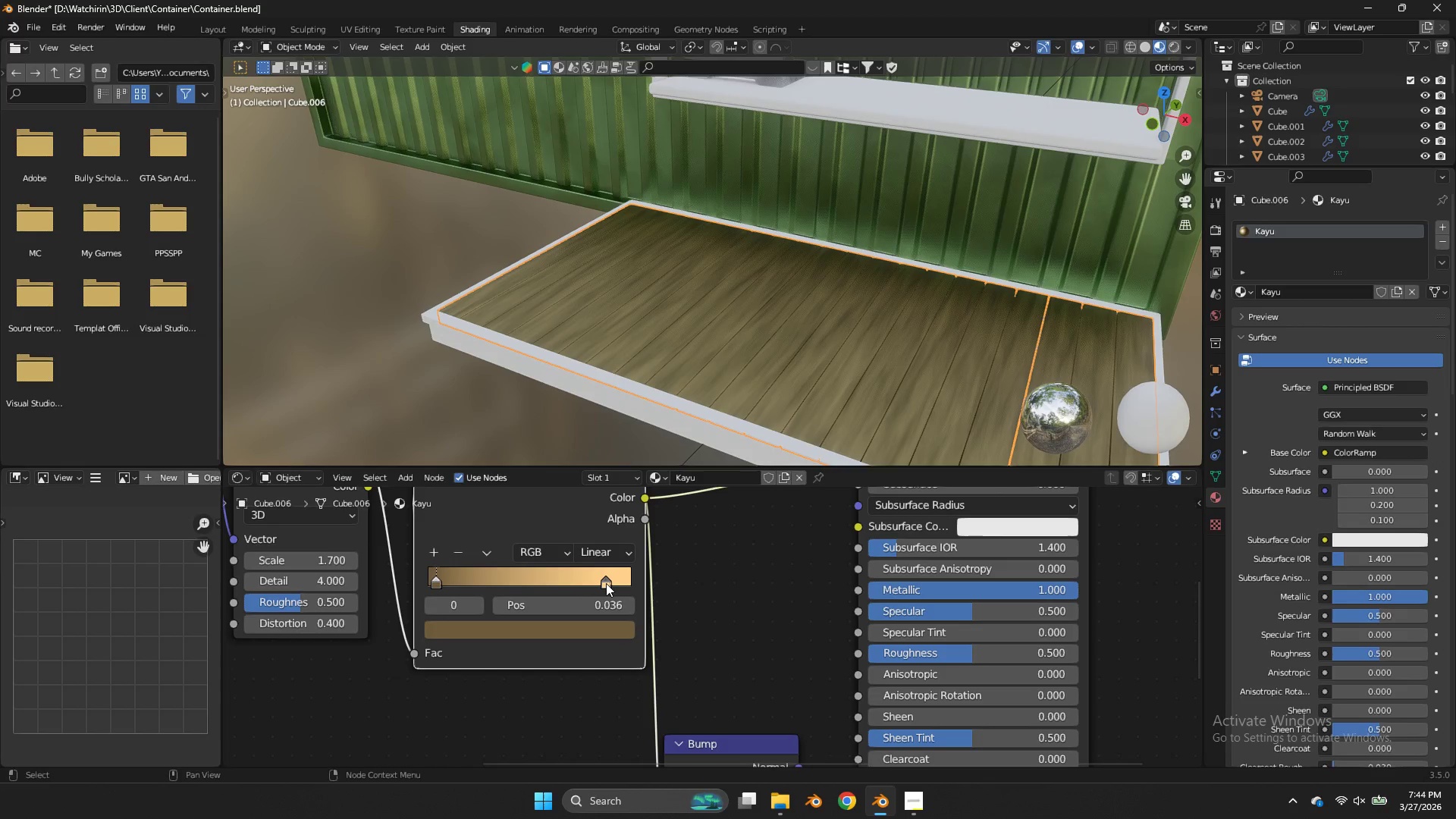 
left_click([517, 627])
 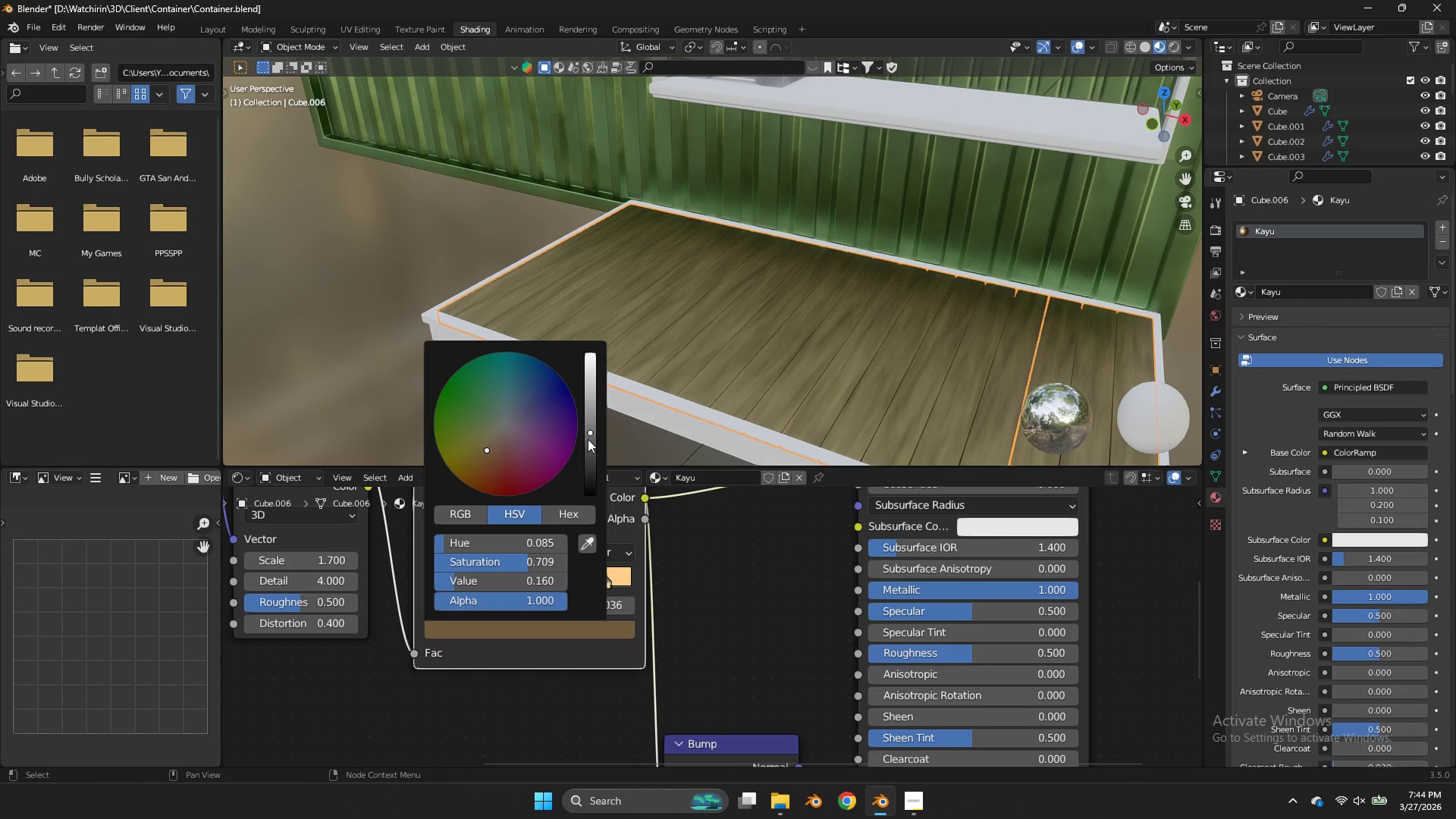 
left_click_drag(start_coordinate=[592, 439], to_coordinate=[595, 389])
 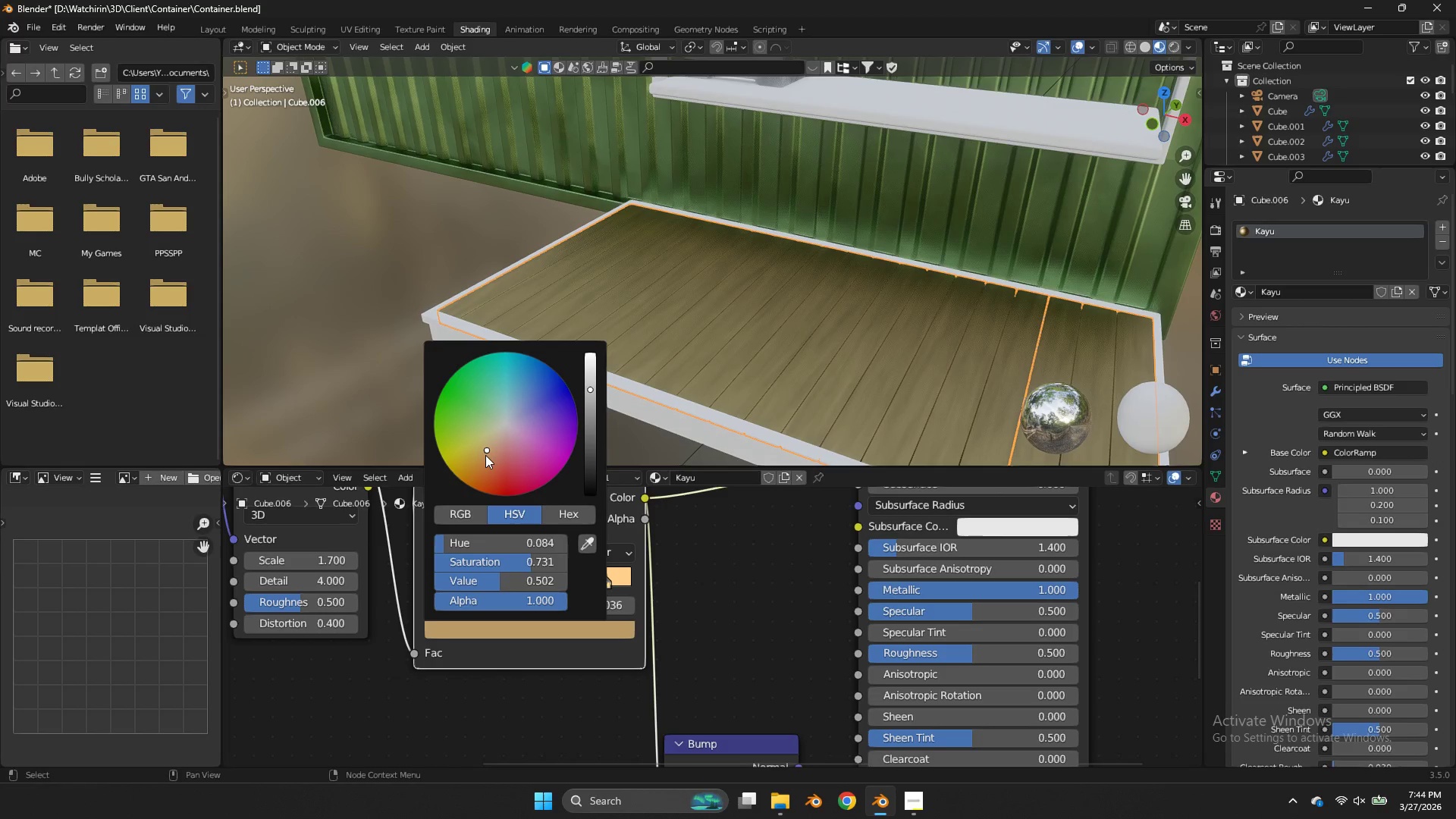 
left_click([485, 455])
 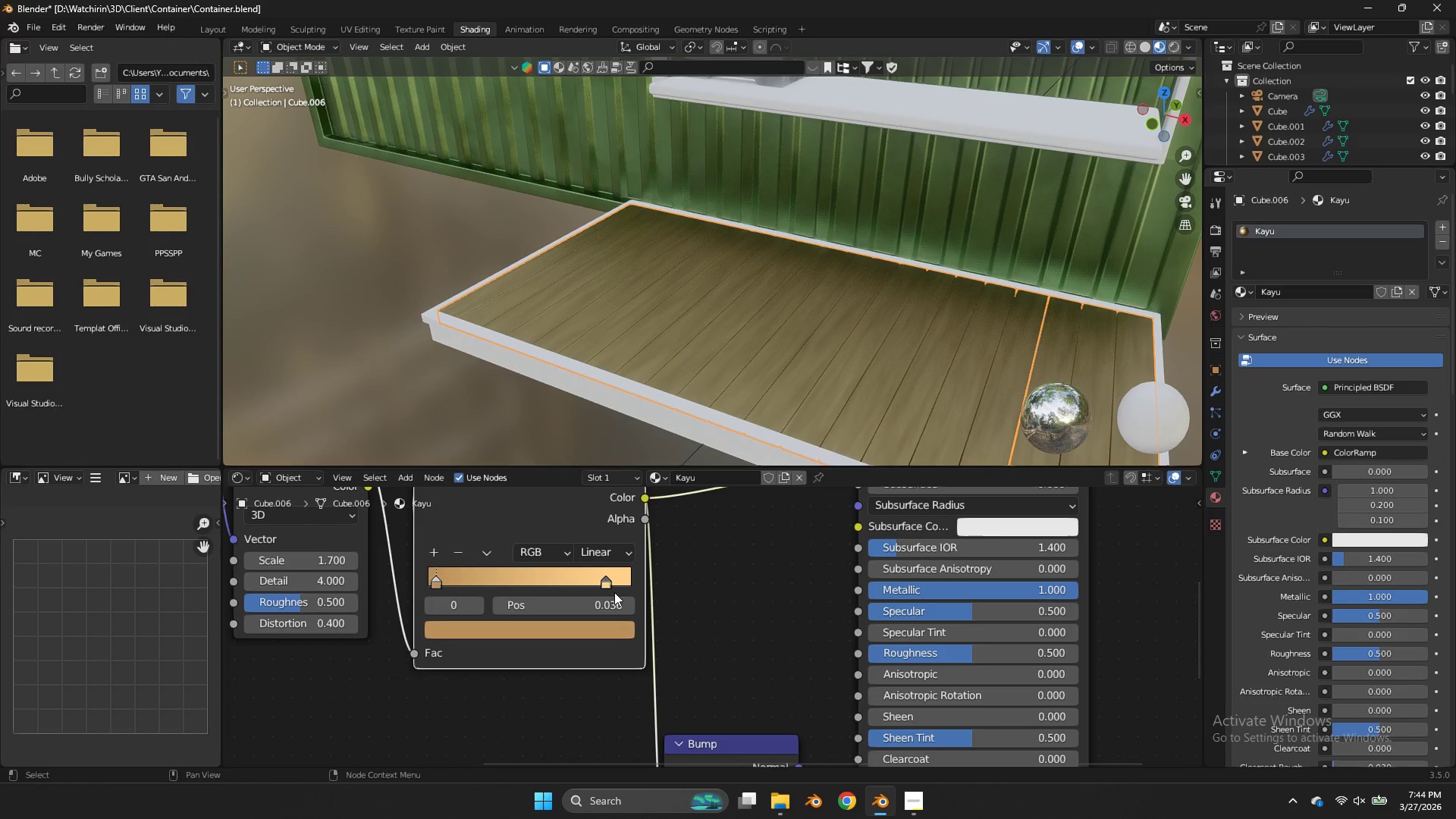 
double_click([612, 586])
 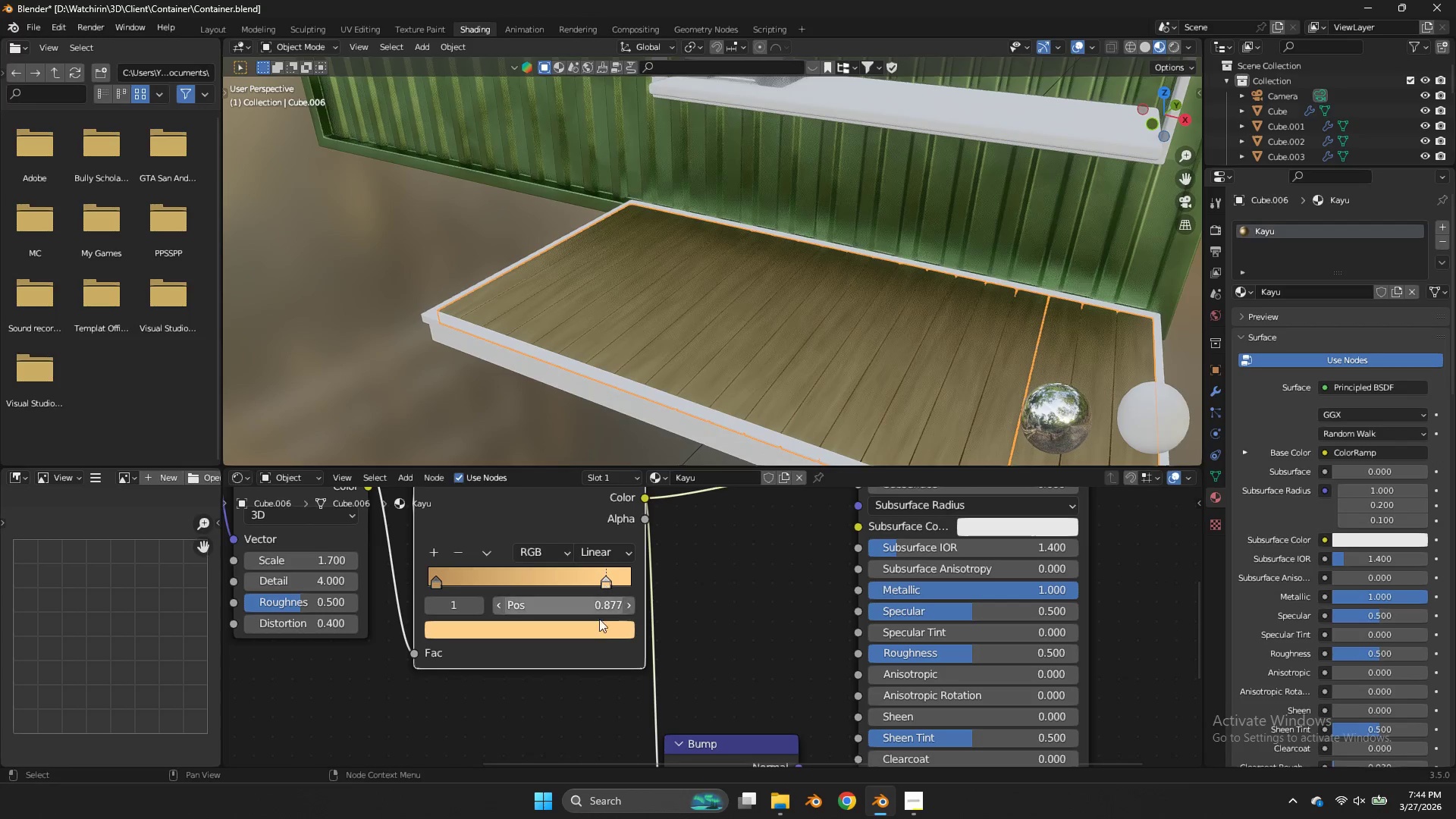 
double_click([599, 622])
 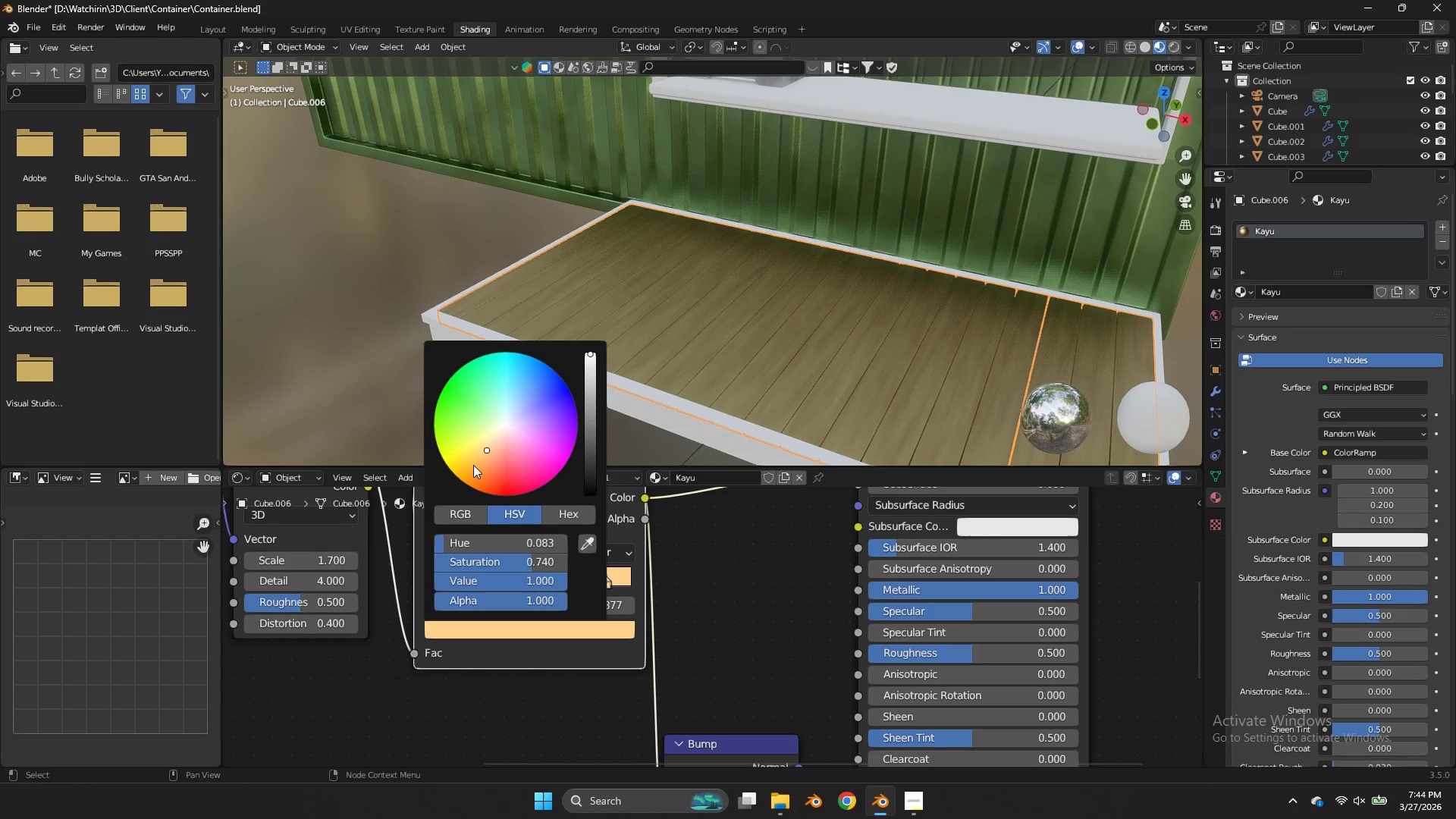 
left_click_drag(start_coordinate=[473, 465], to_coordinate=[839, 465])
 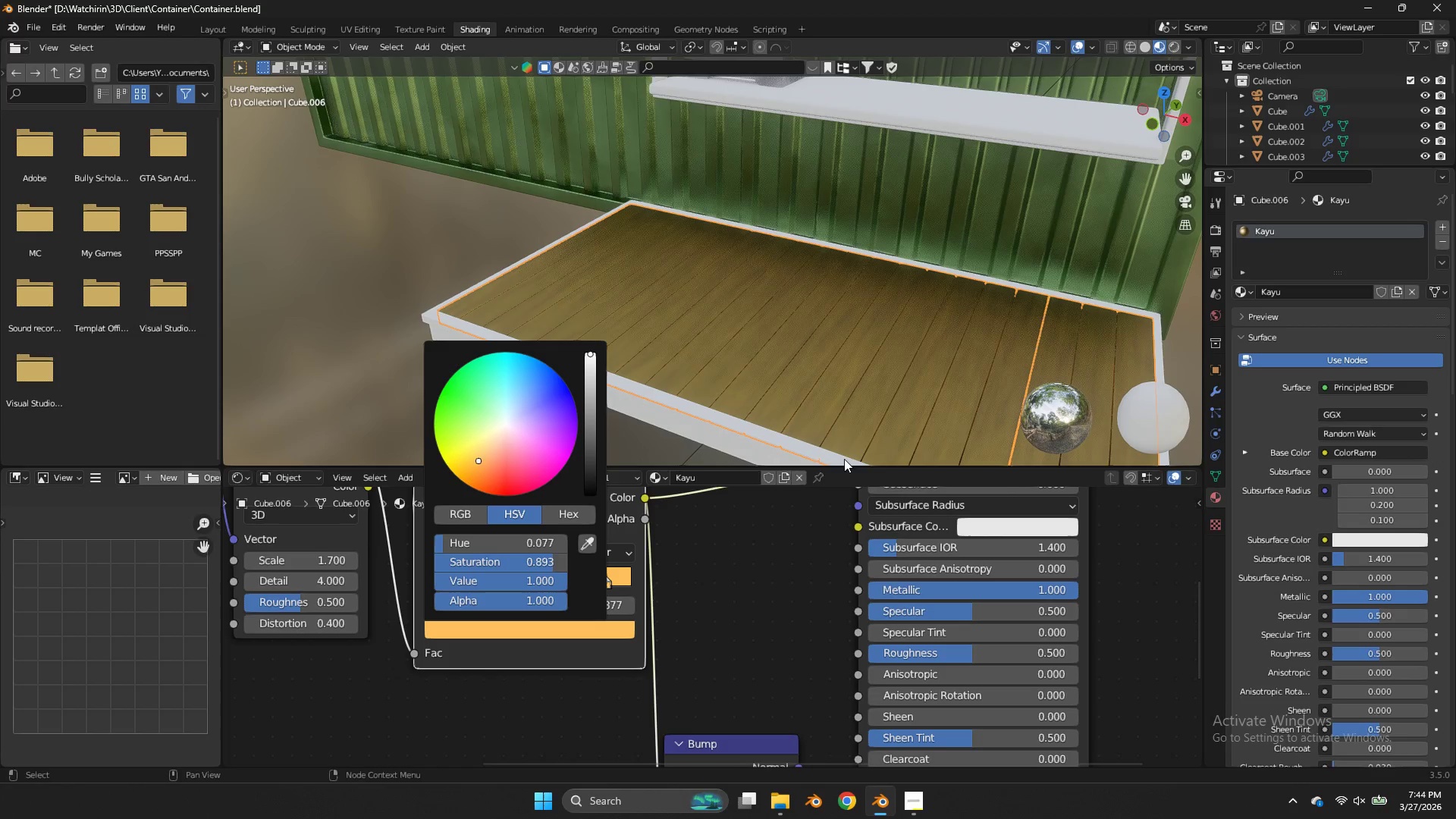 
left_click_drag(start_coordinate=[479, 460], to_coordinate=[849, 457])
 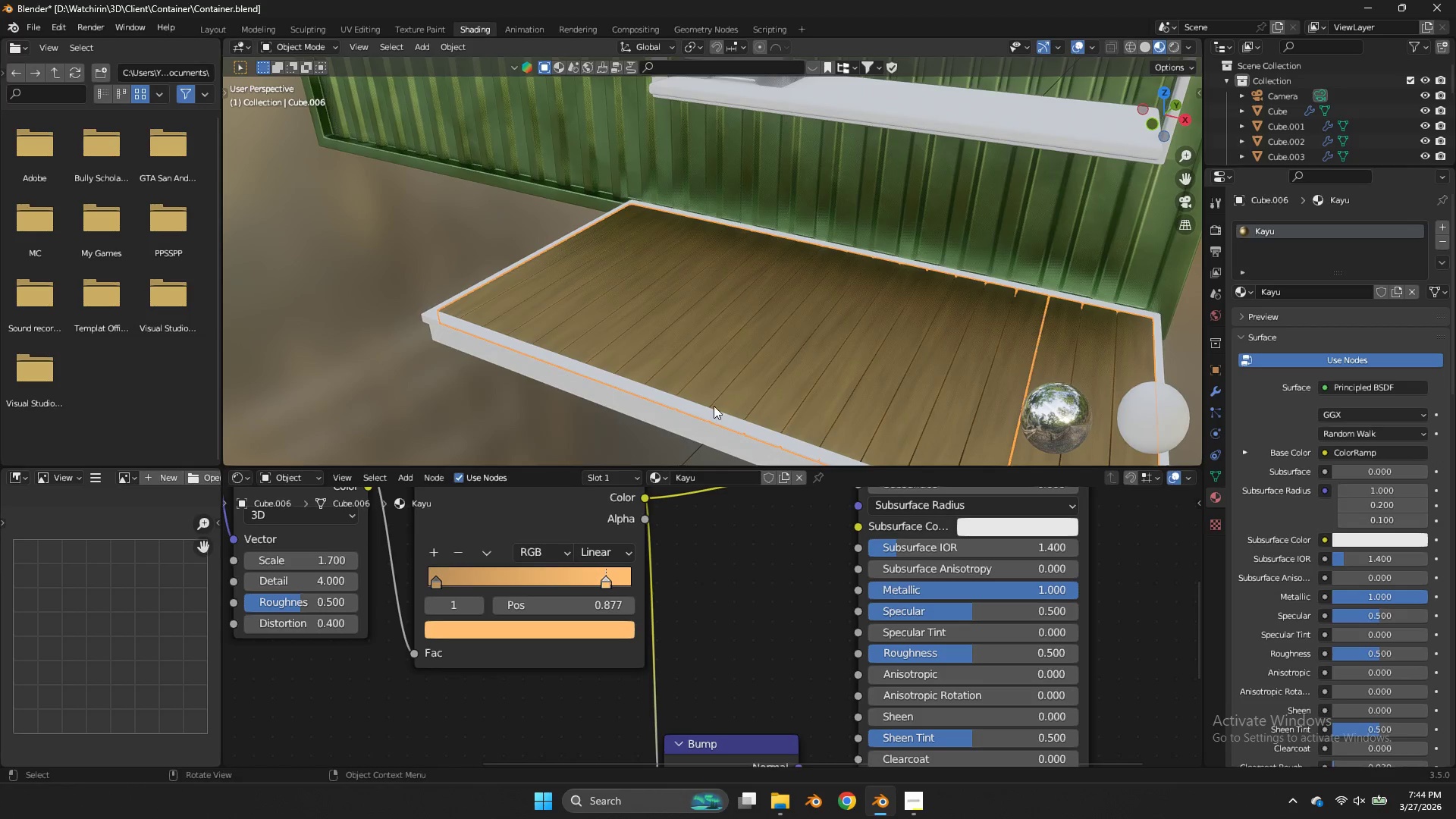 
double_click([713, 406])
 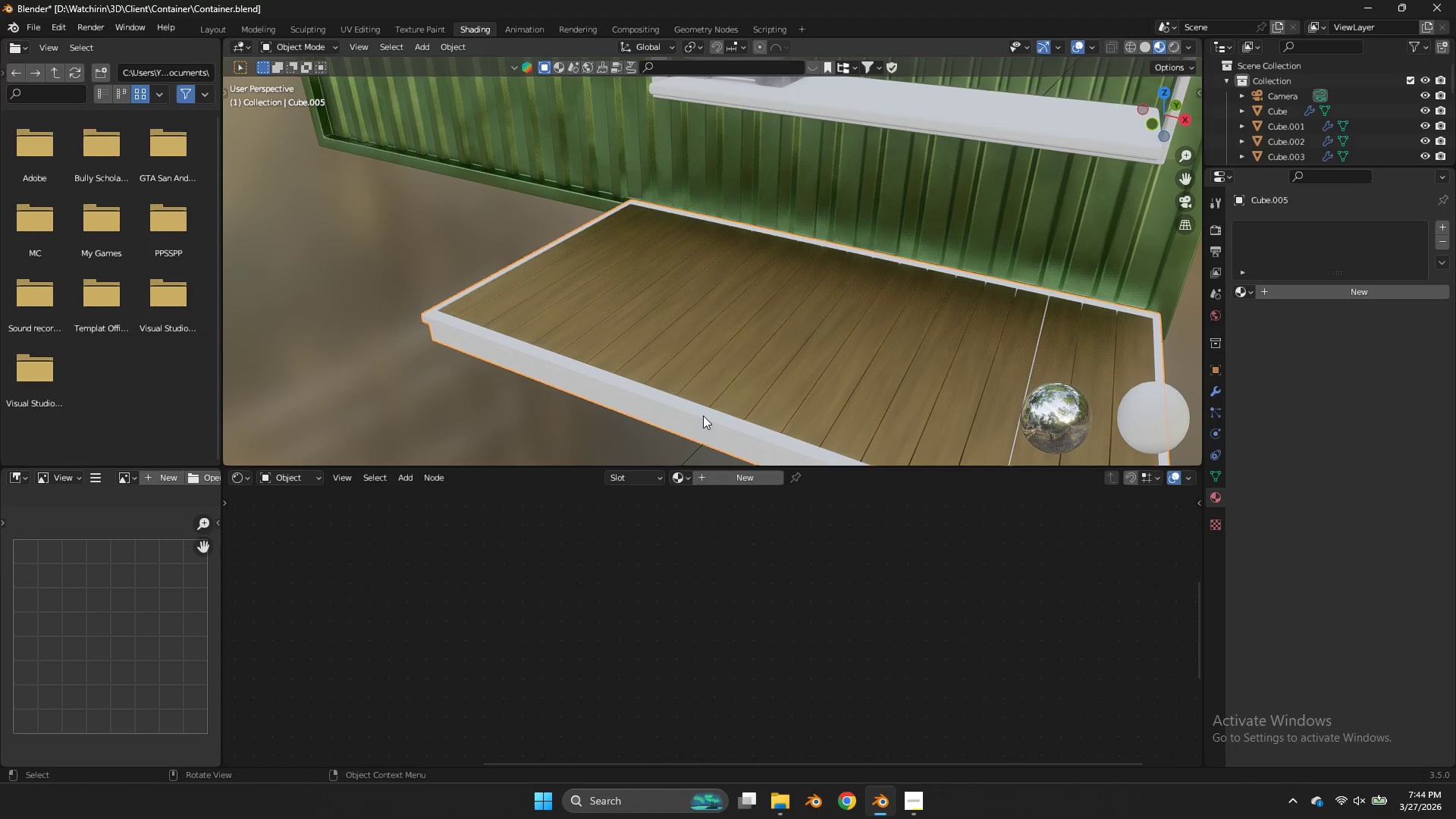 
triple_click([703, 416])
 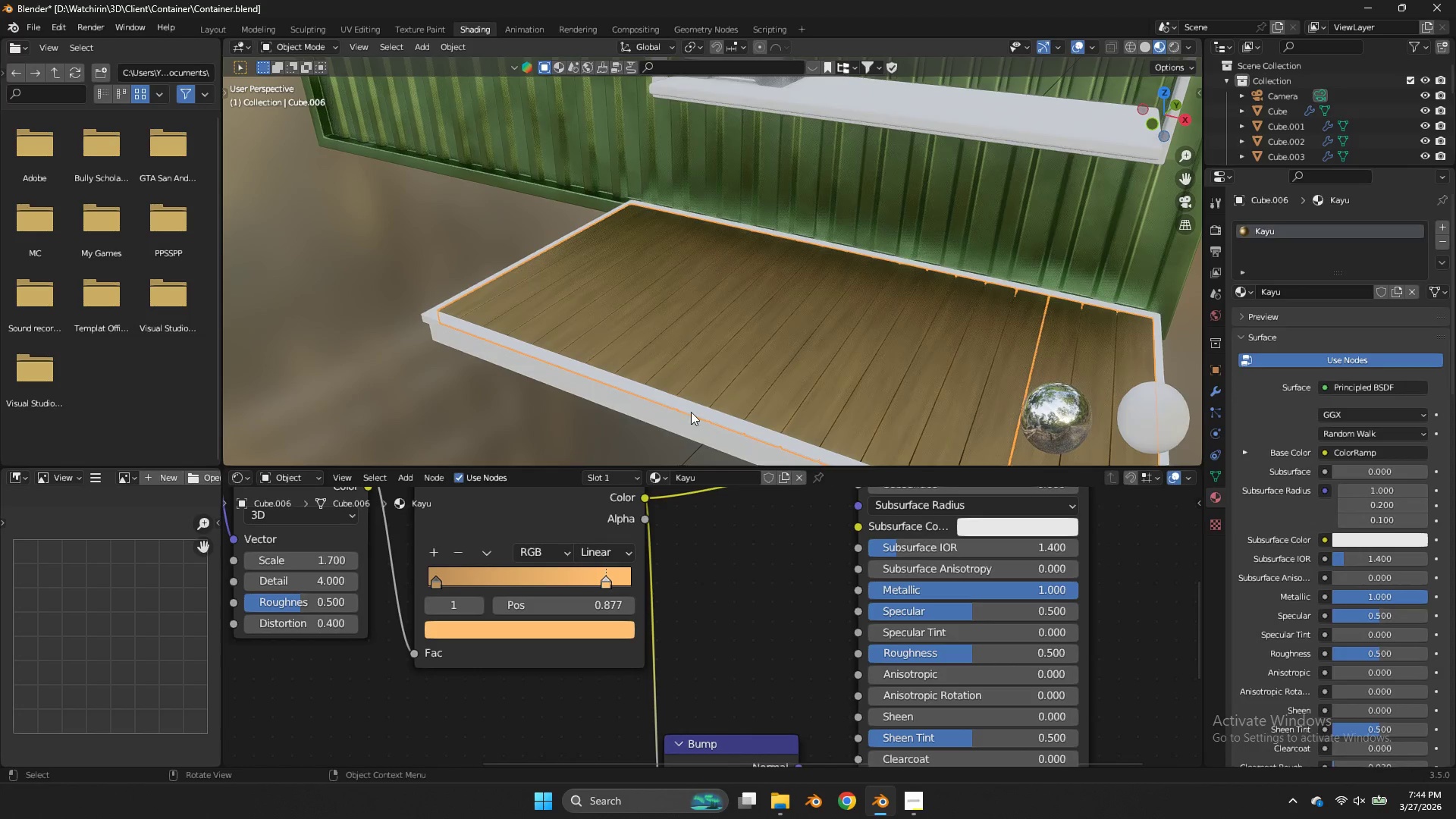 
left_click([676, 424])
 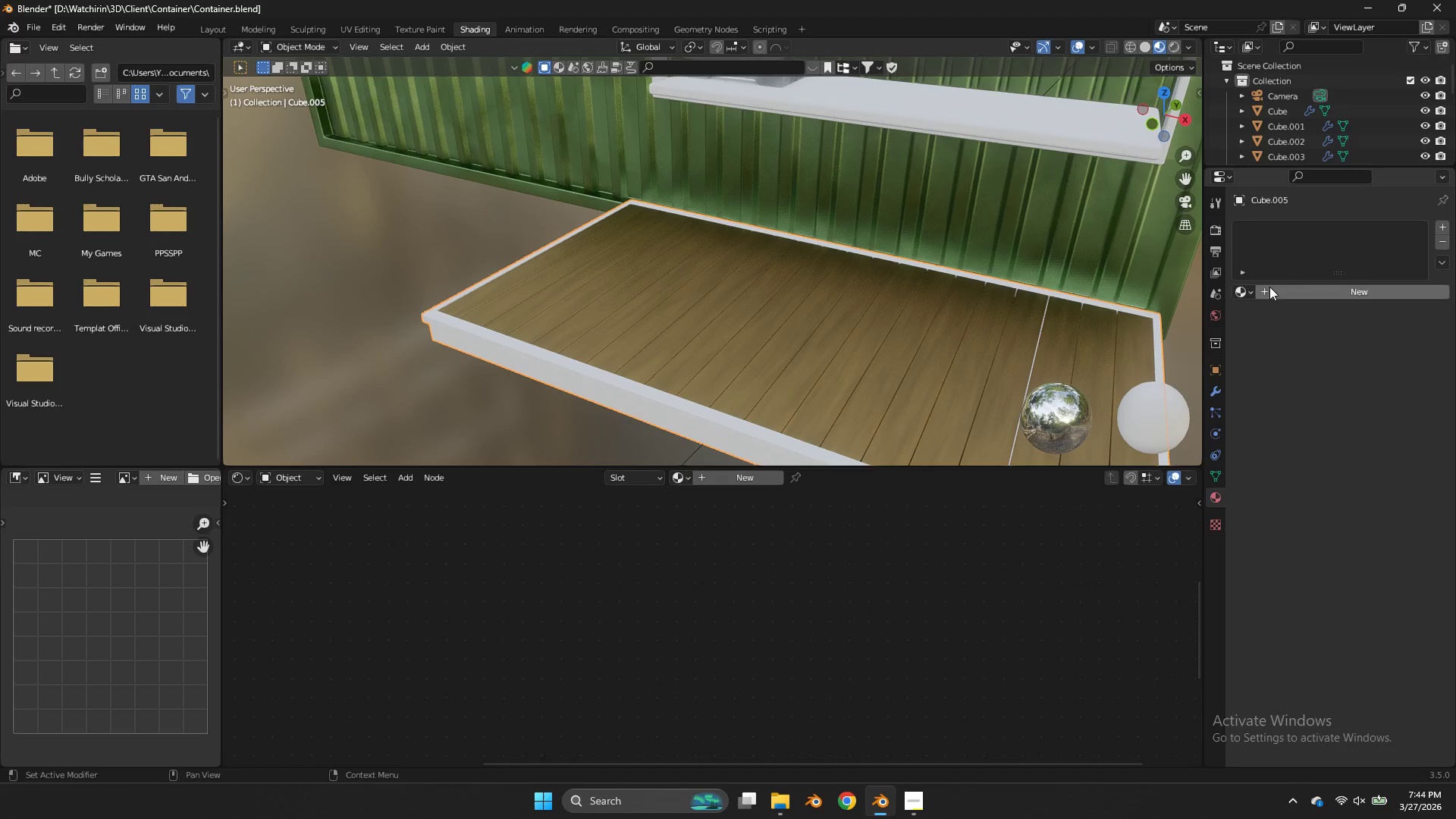 
left_click([1249, 287])
 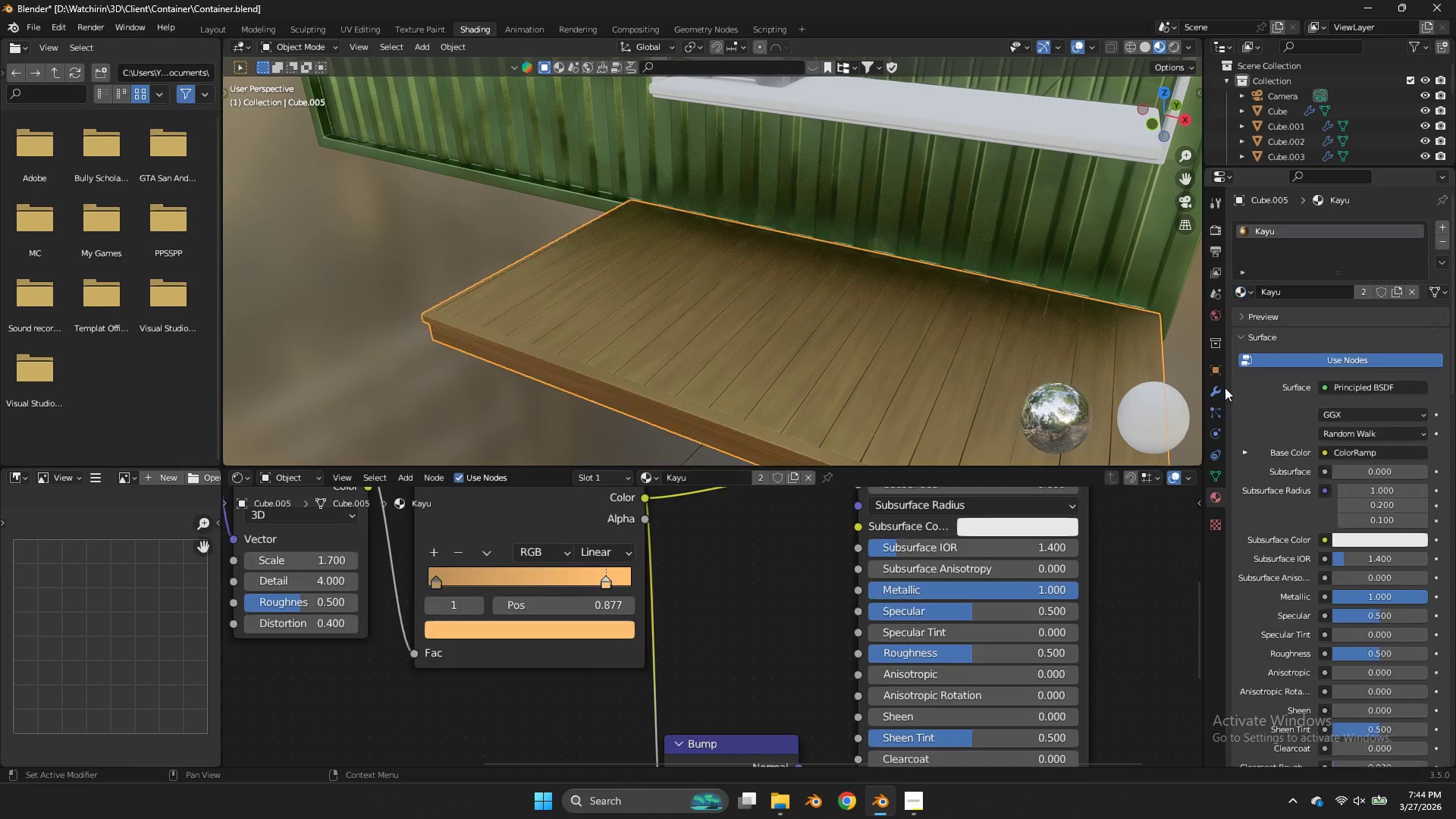 
double_click([849, 298])
 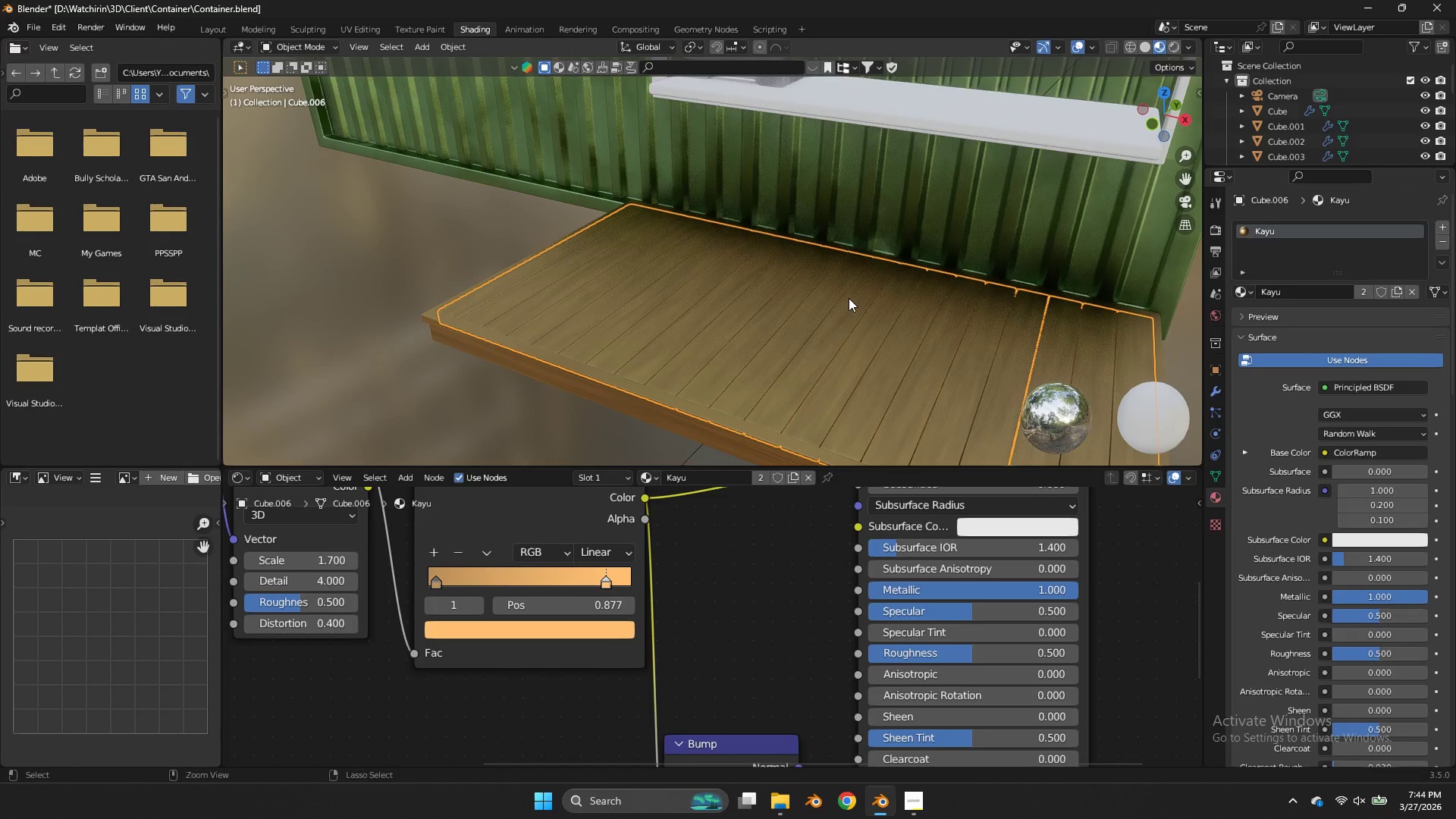 
key(Control+ControlLeft)
 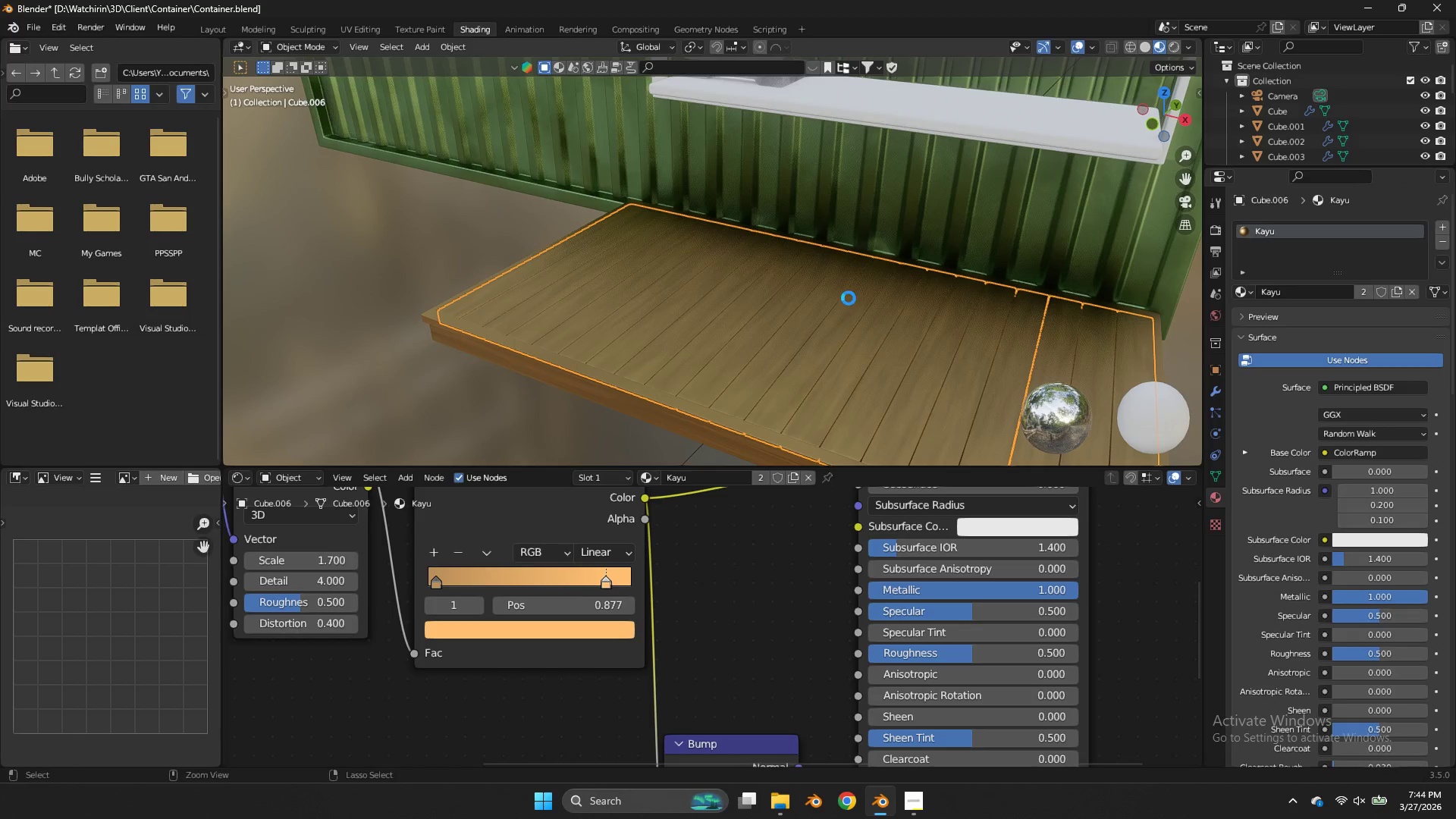 
key(Control+S)
 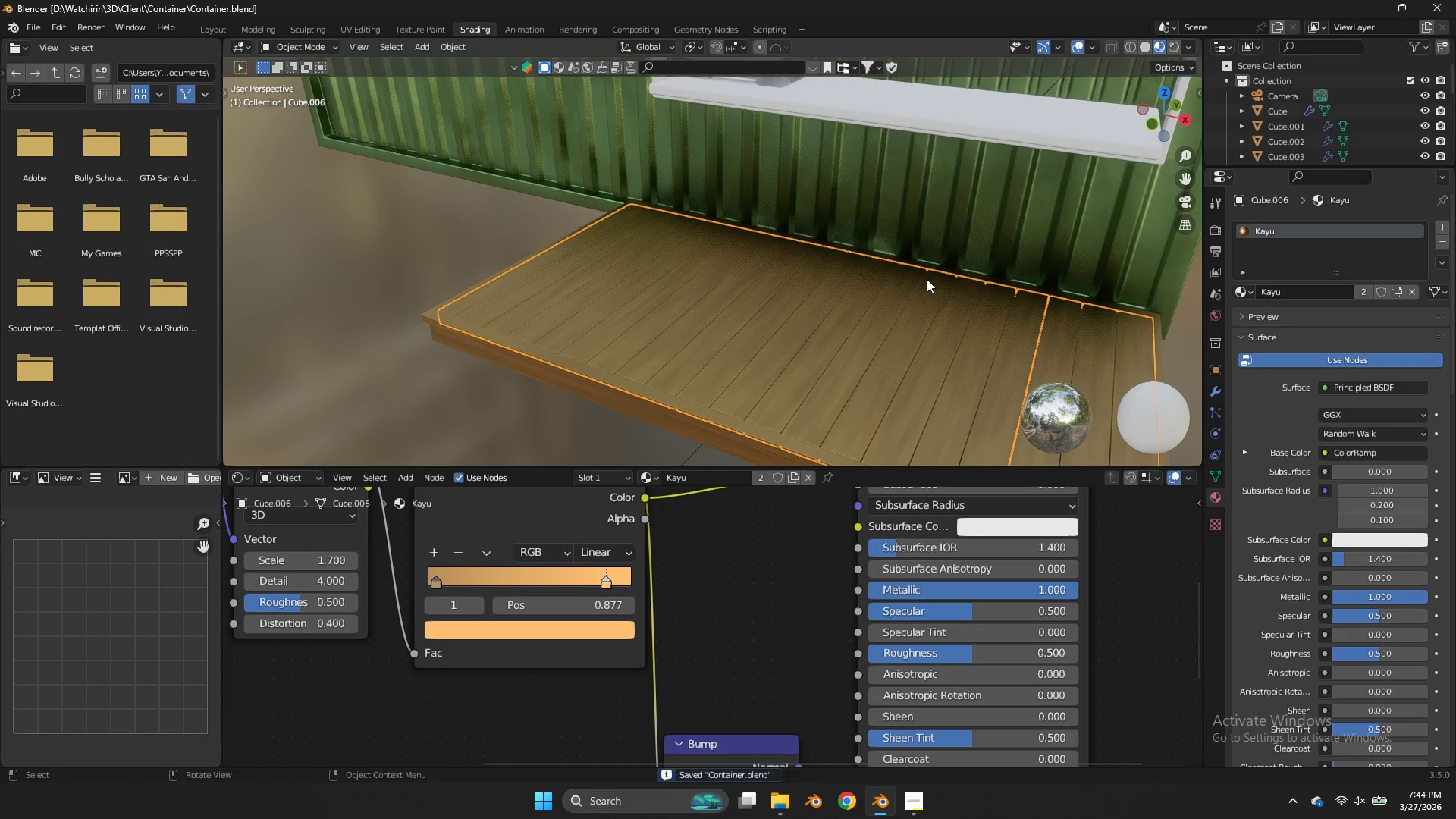 
left_click([927, 279])
 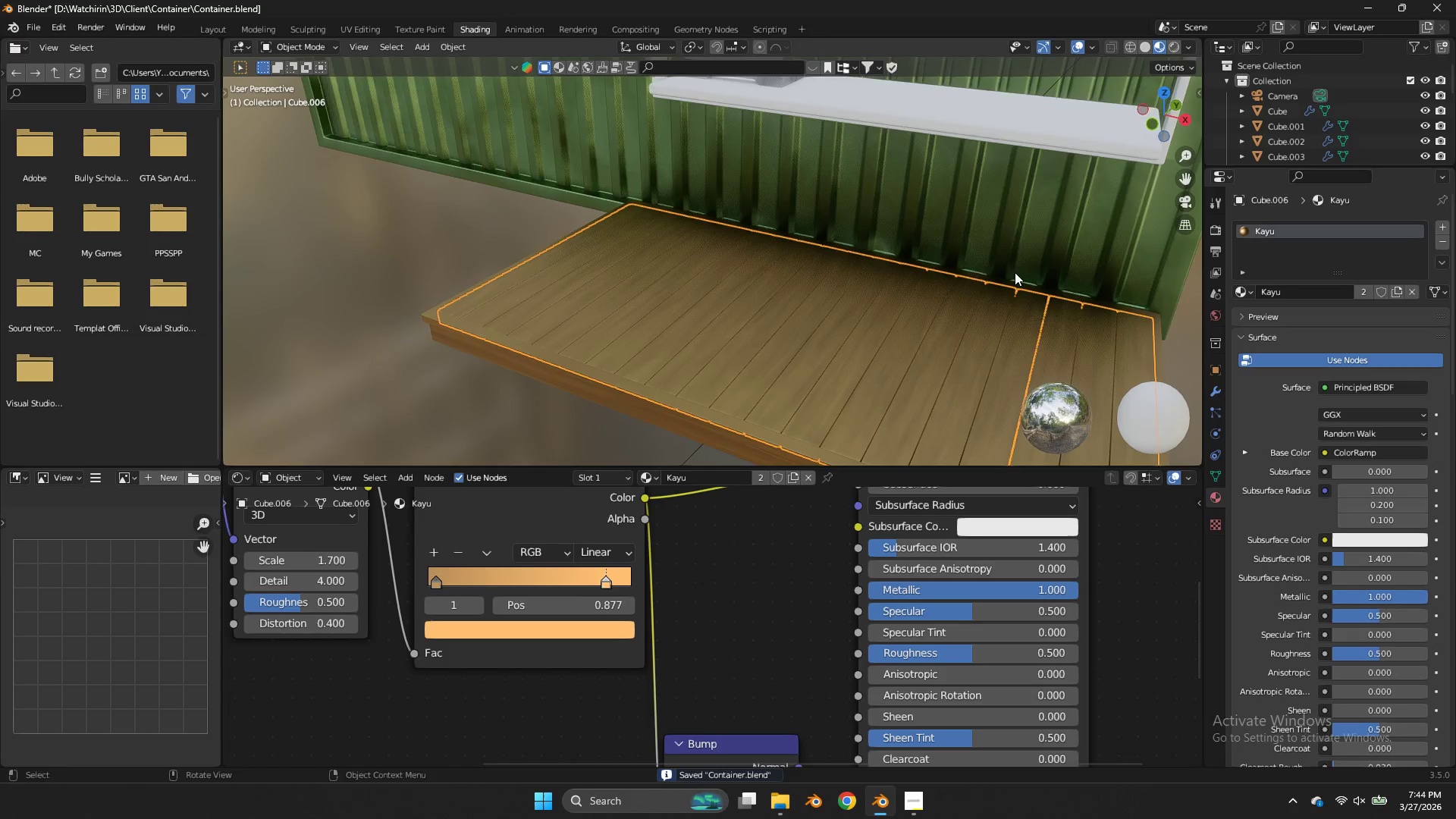 
key(Z)
 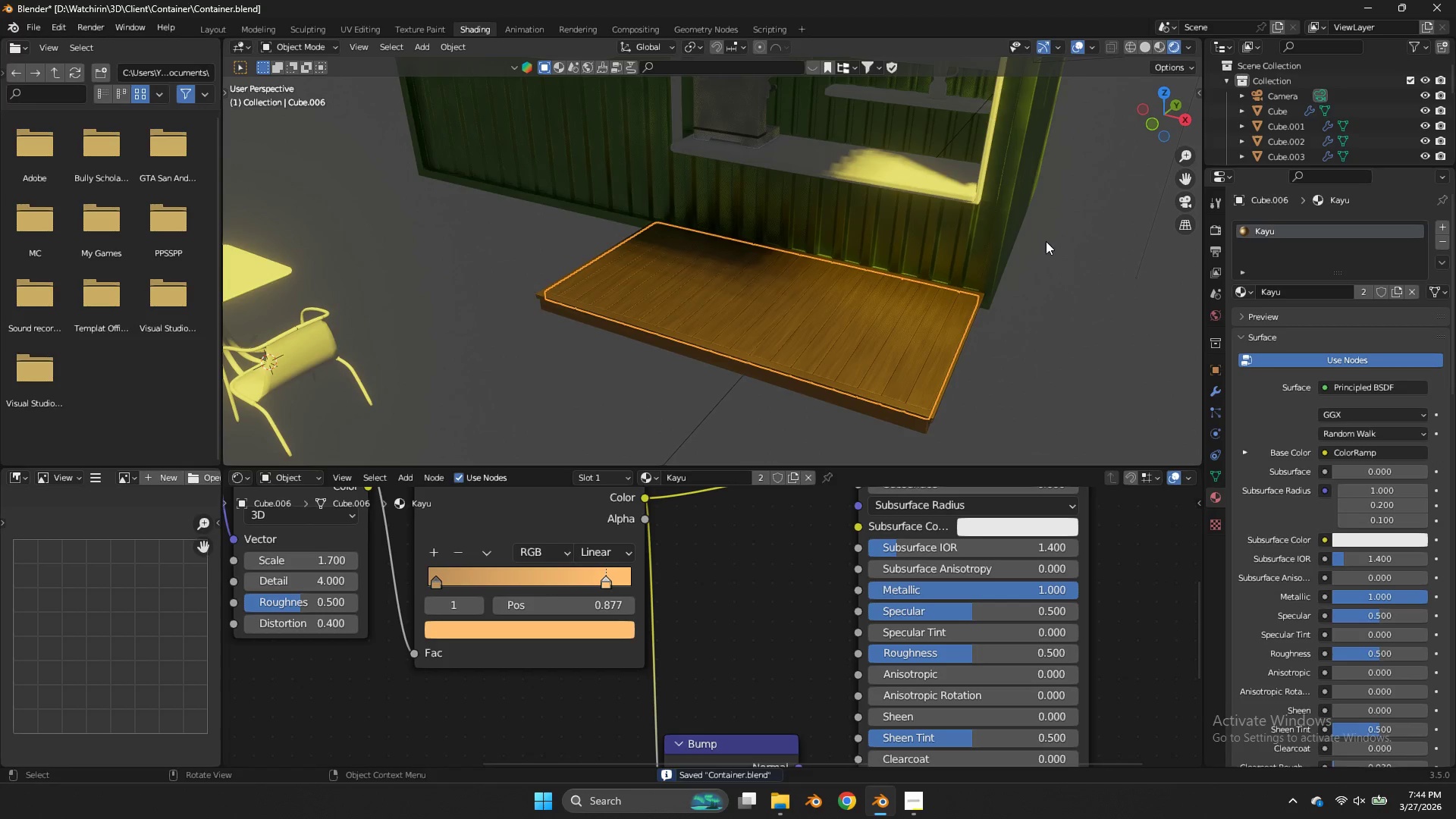 
scroll: coordinate [1015, 272], scroll_direction: down, amount: 2.0
 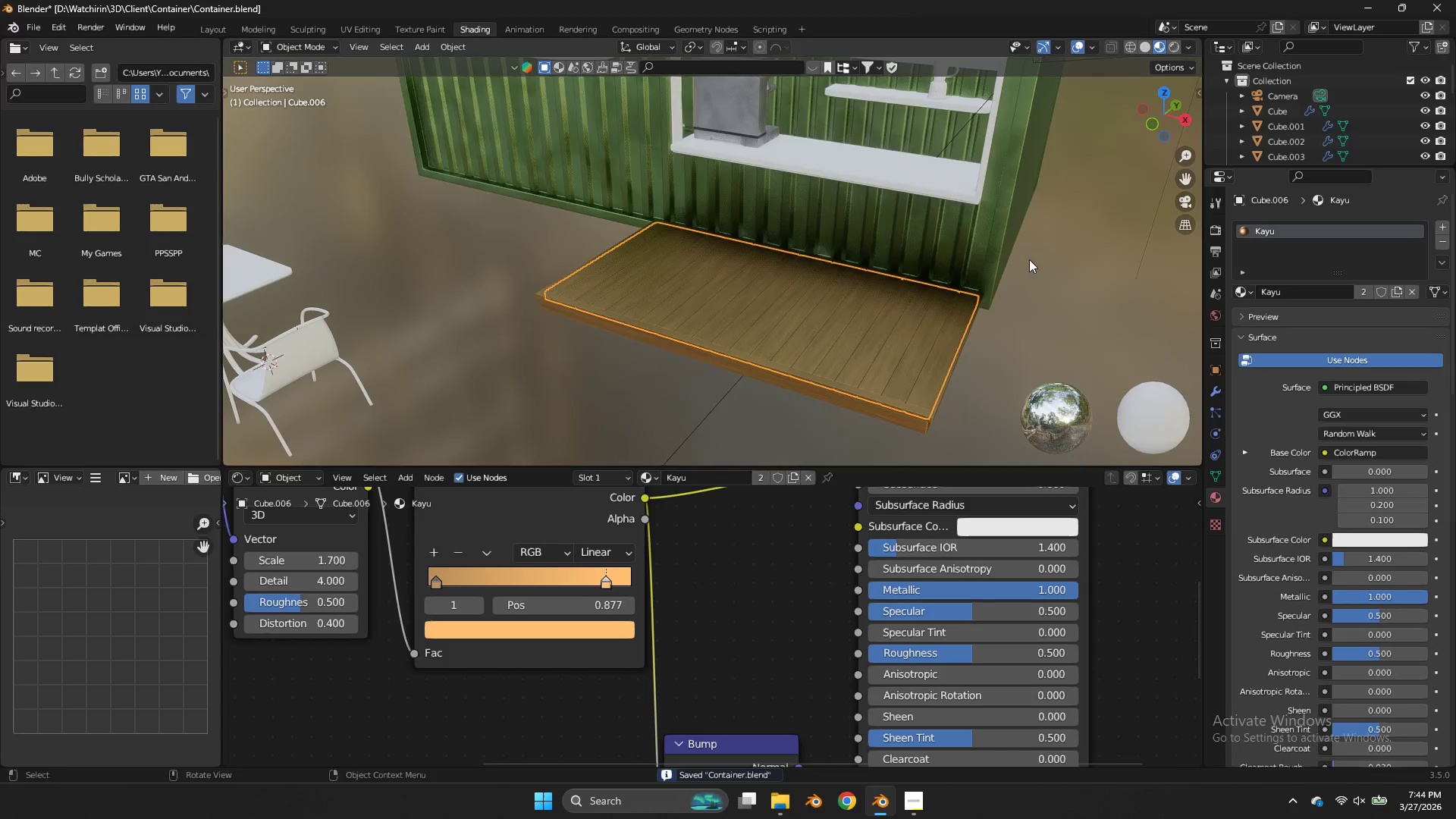 
left_click([1049, 248])
 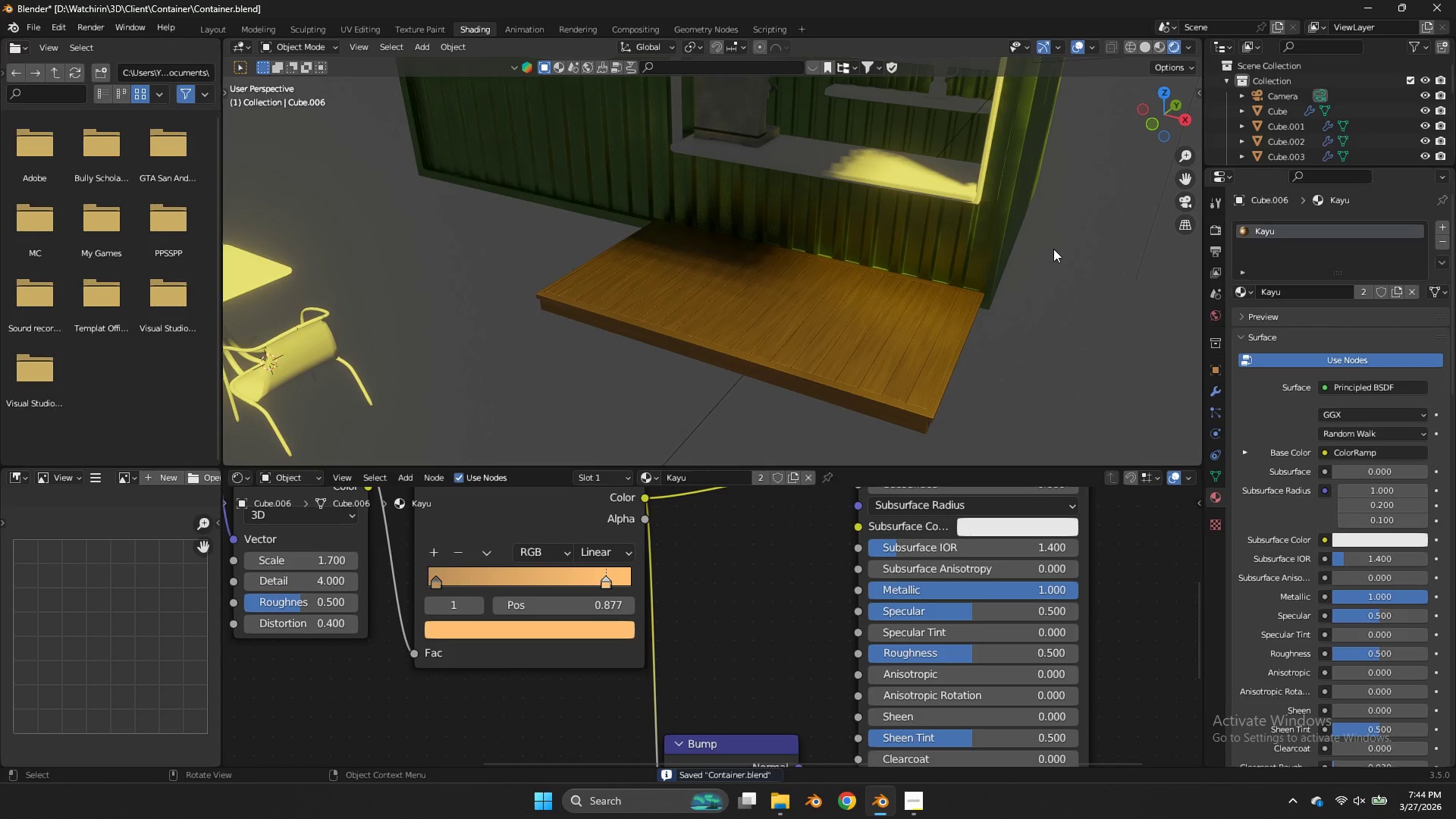 
key(Control+S)
 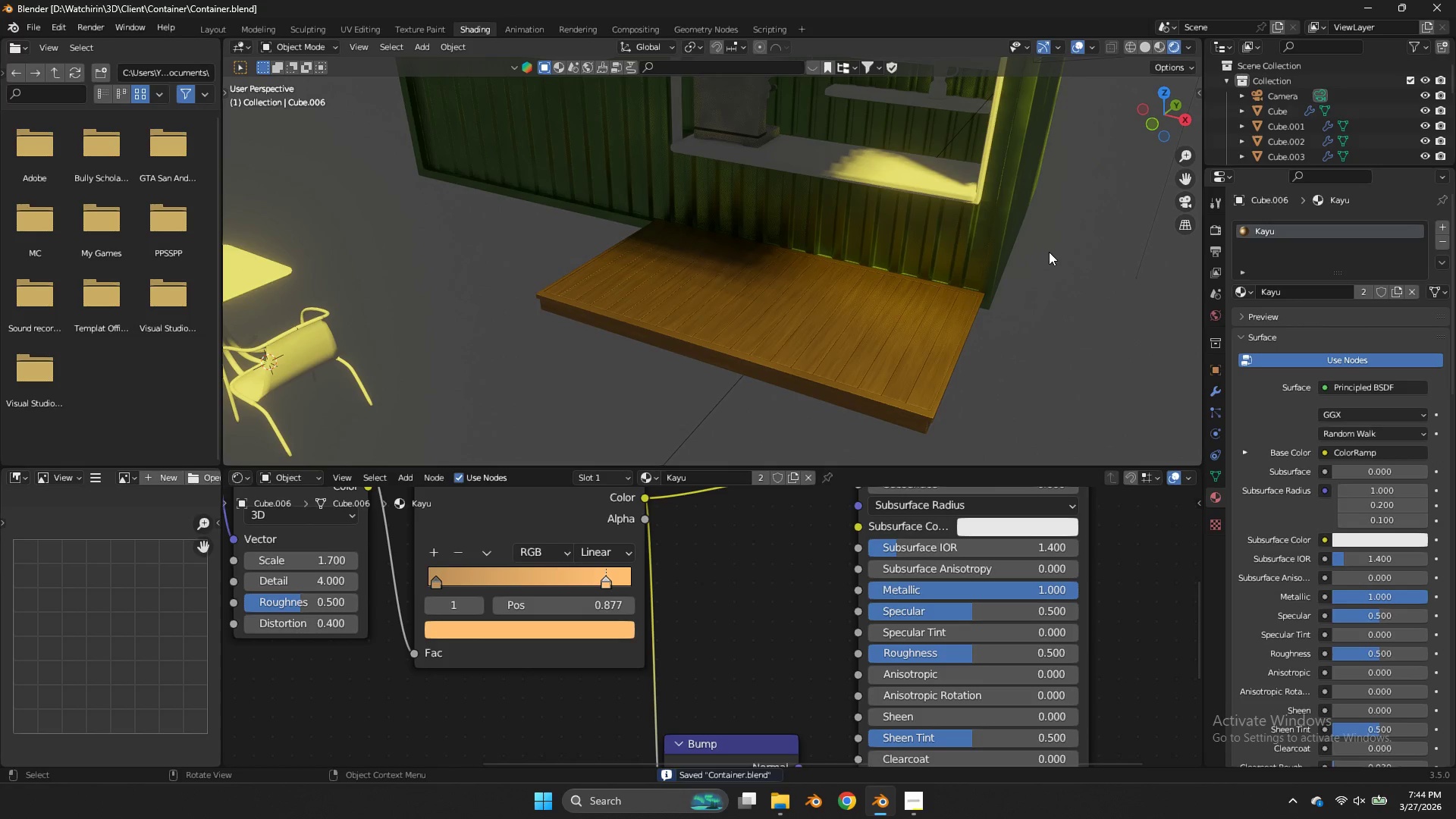 
left_click([833, 309])
 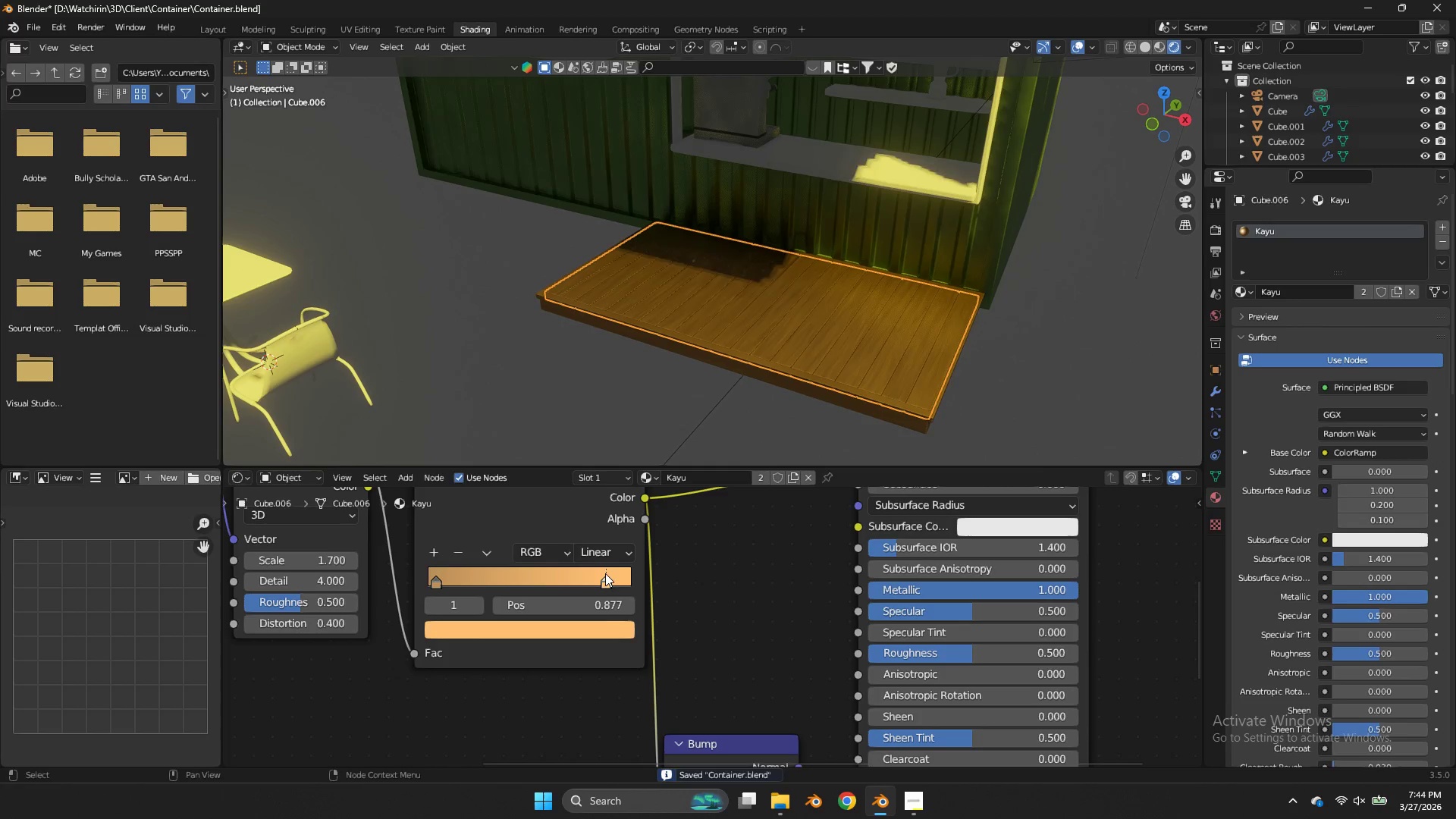 
double_click([602, 620])
 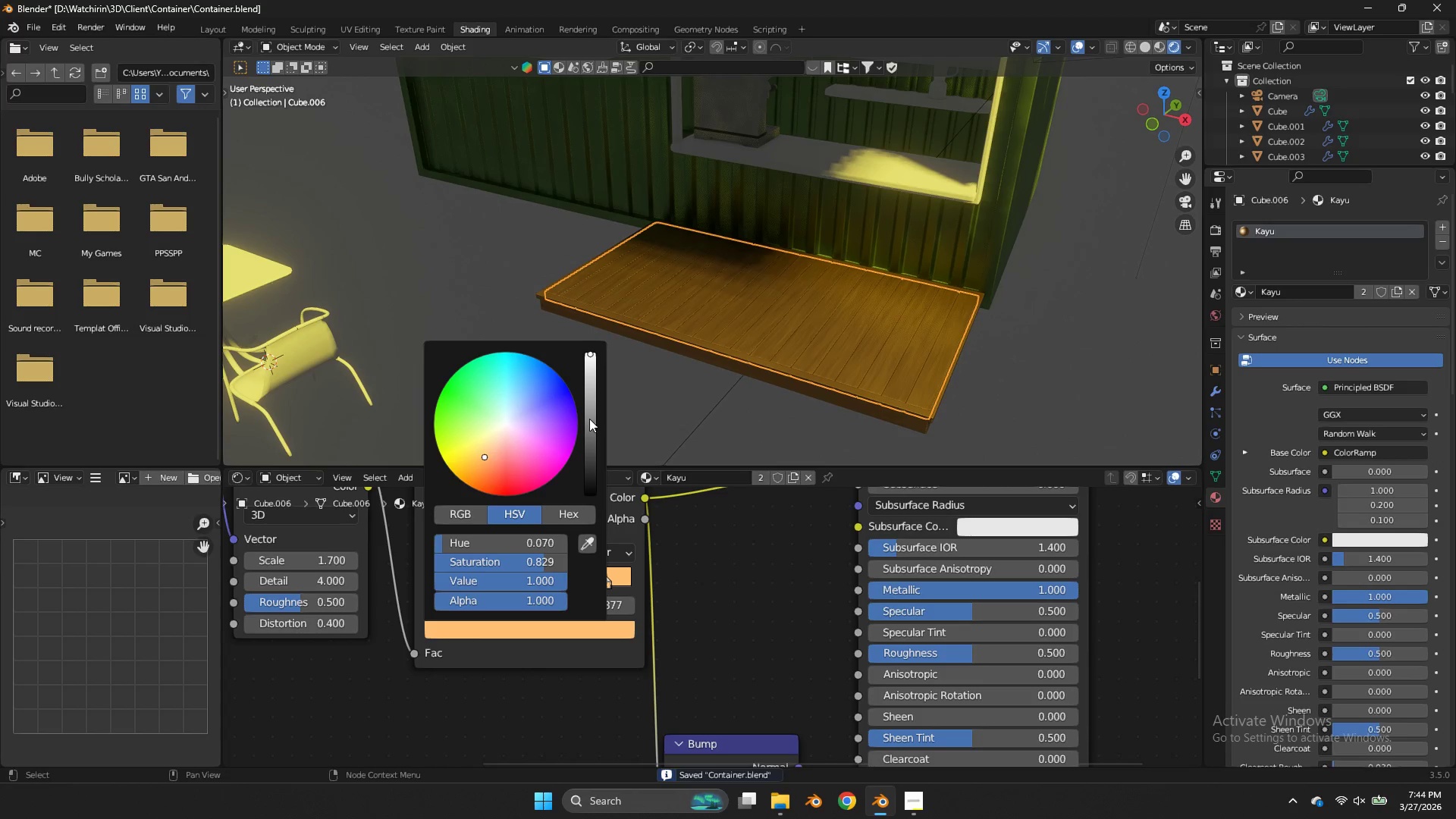 
left_click_drag(start_coordinate=[589, 405], to_coordinate=[593, 337])
 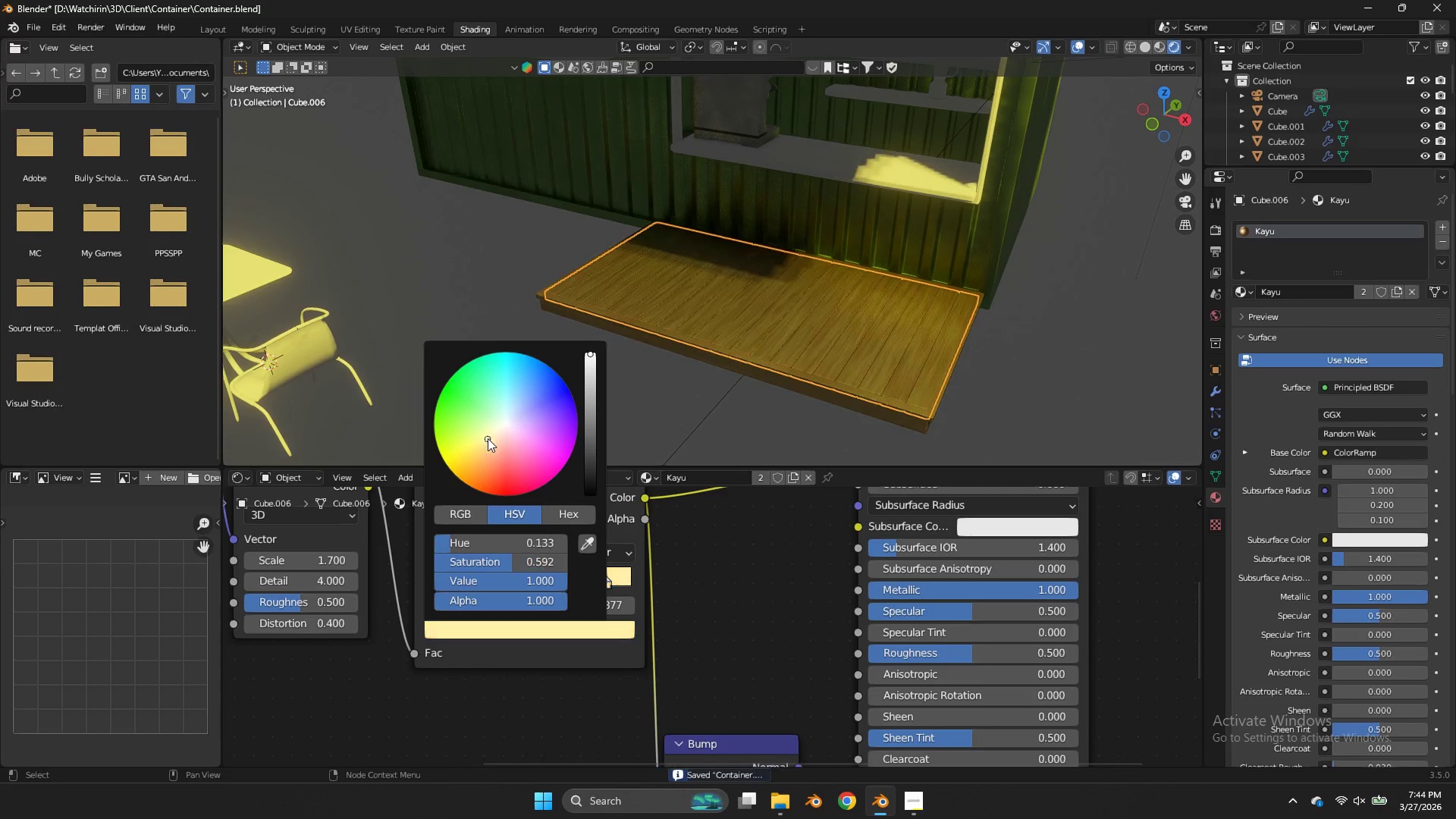 
left_click_drag(start_coordinate=[488, 438], to_coordinate=[862, 447])
 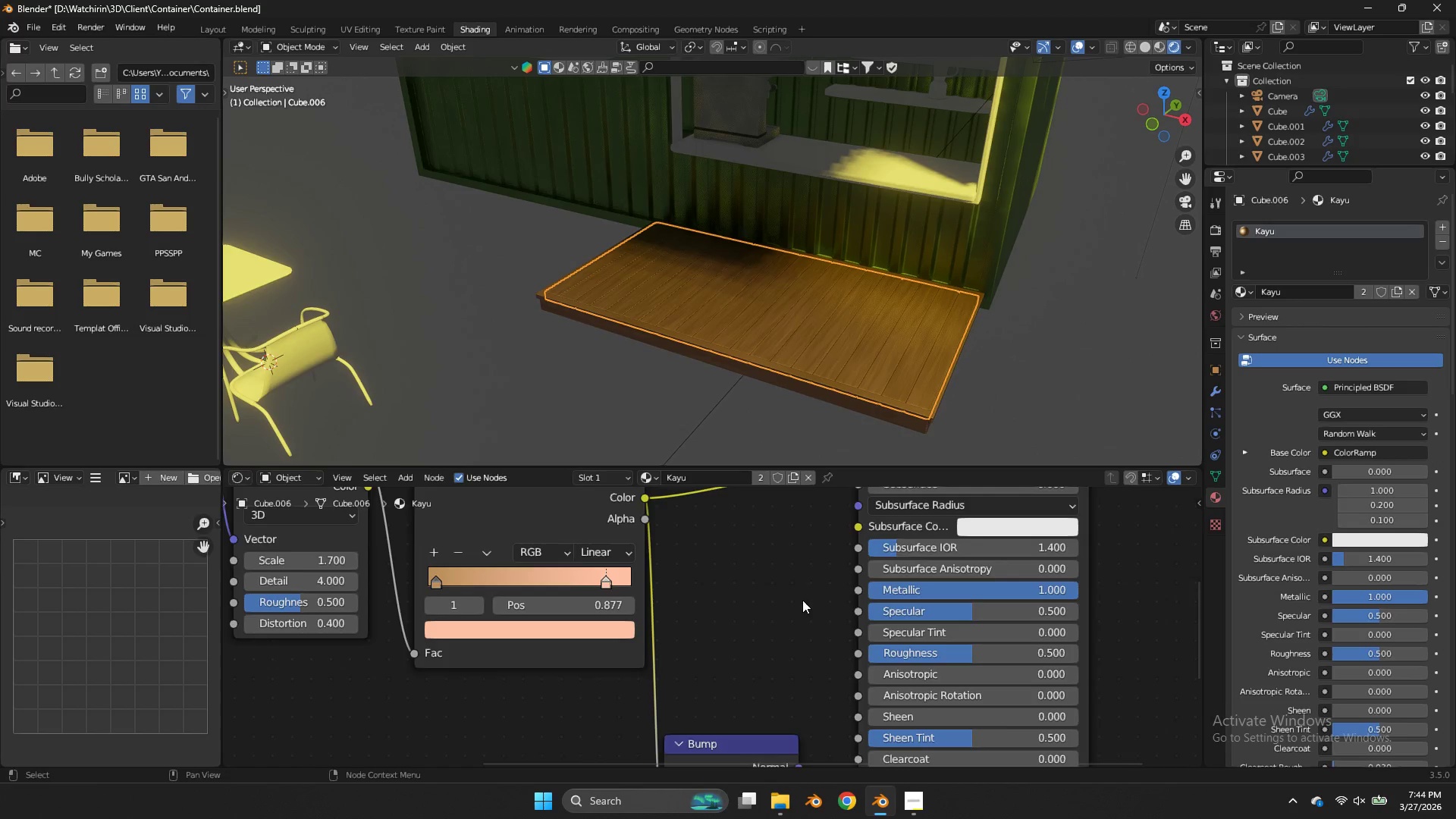 
scroll: coordinate [966, 348], scroll_direction: up, amount: 5.0
 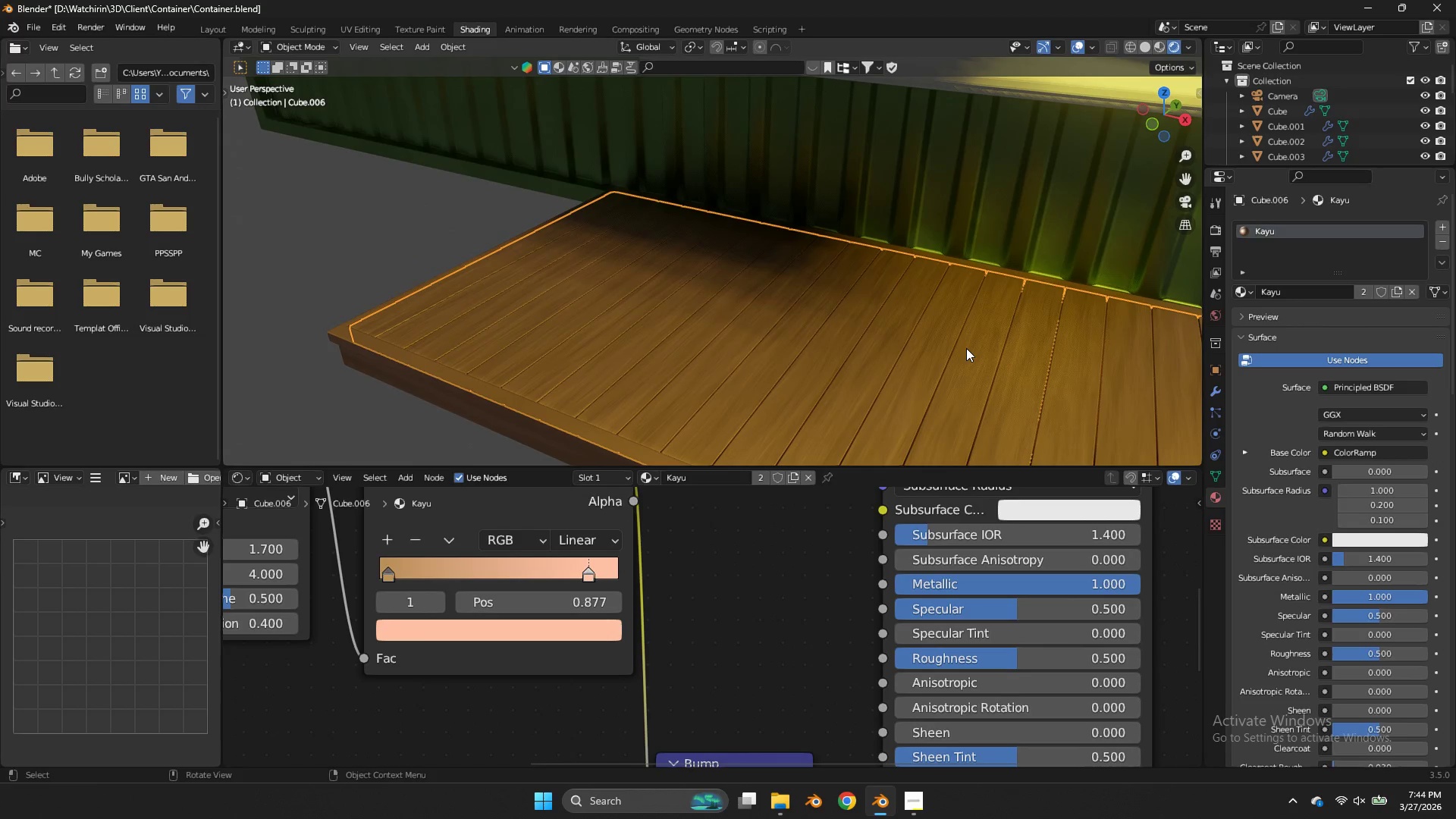 
key(Control+S)
 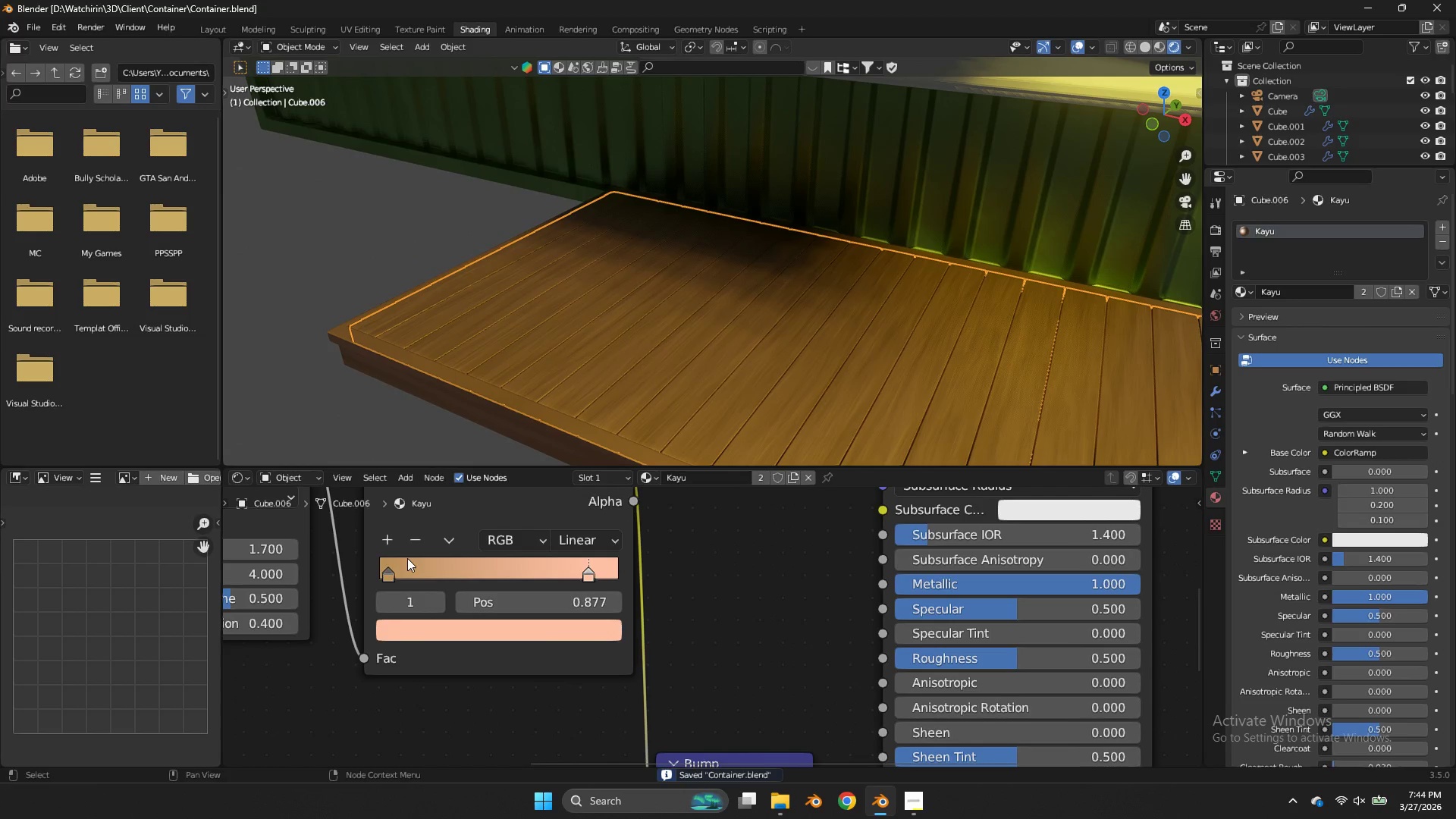 
left_click([394, 559])
 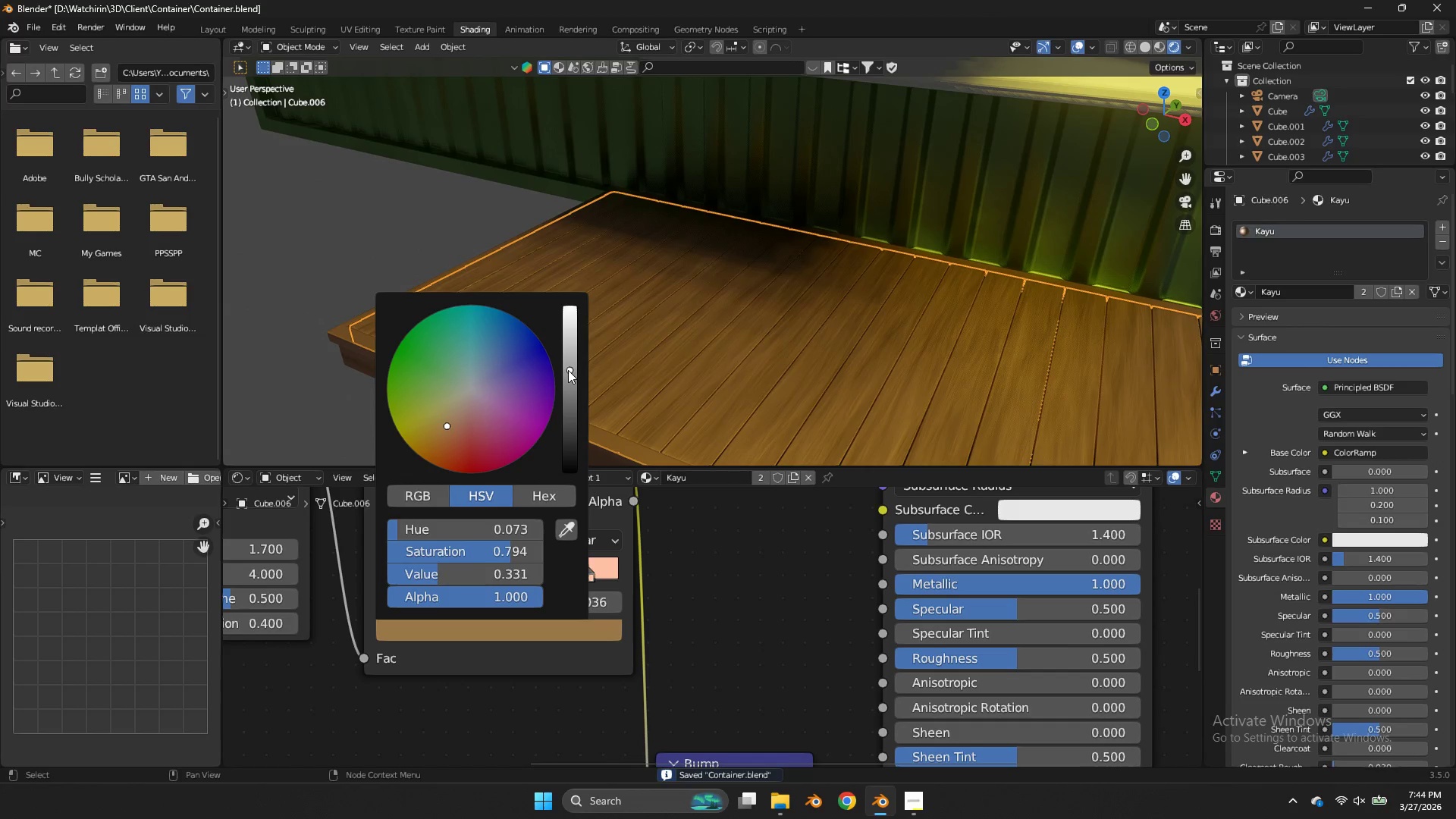 
left_click([811, 428])
 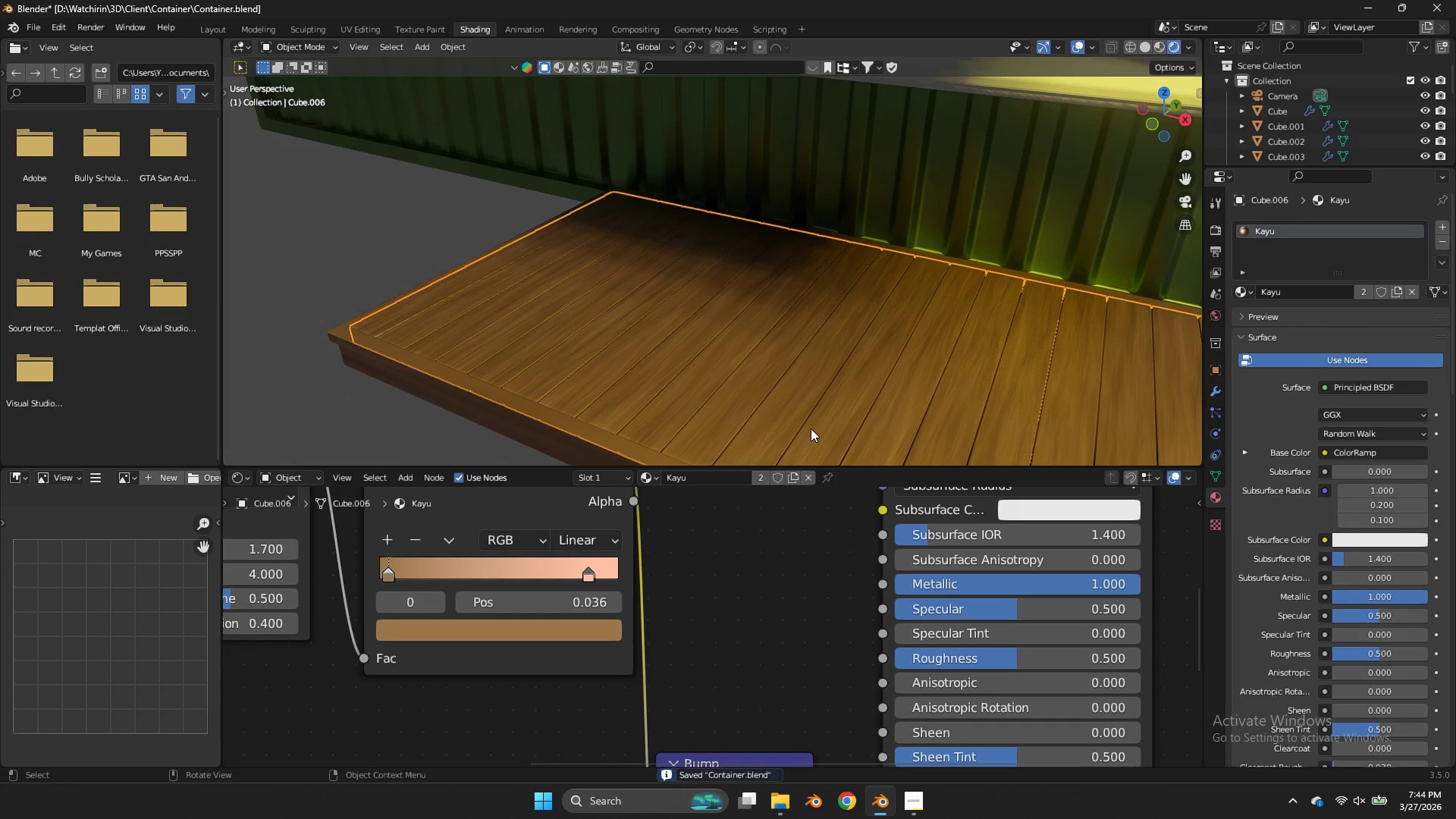 
key(Control+ControlLeft)
 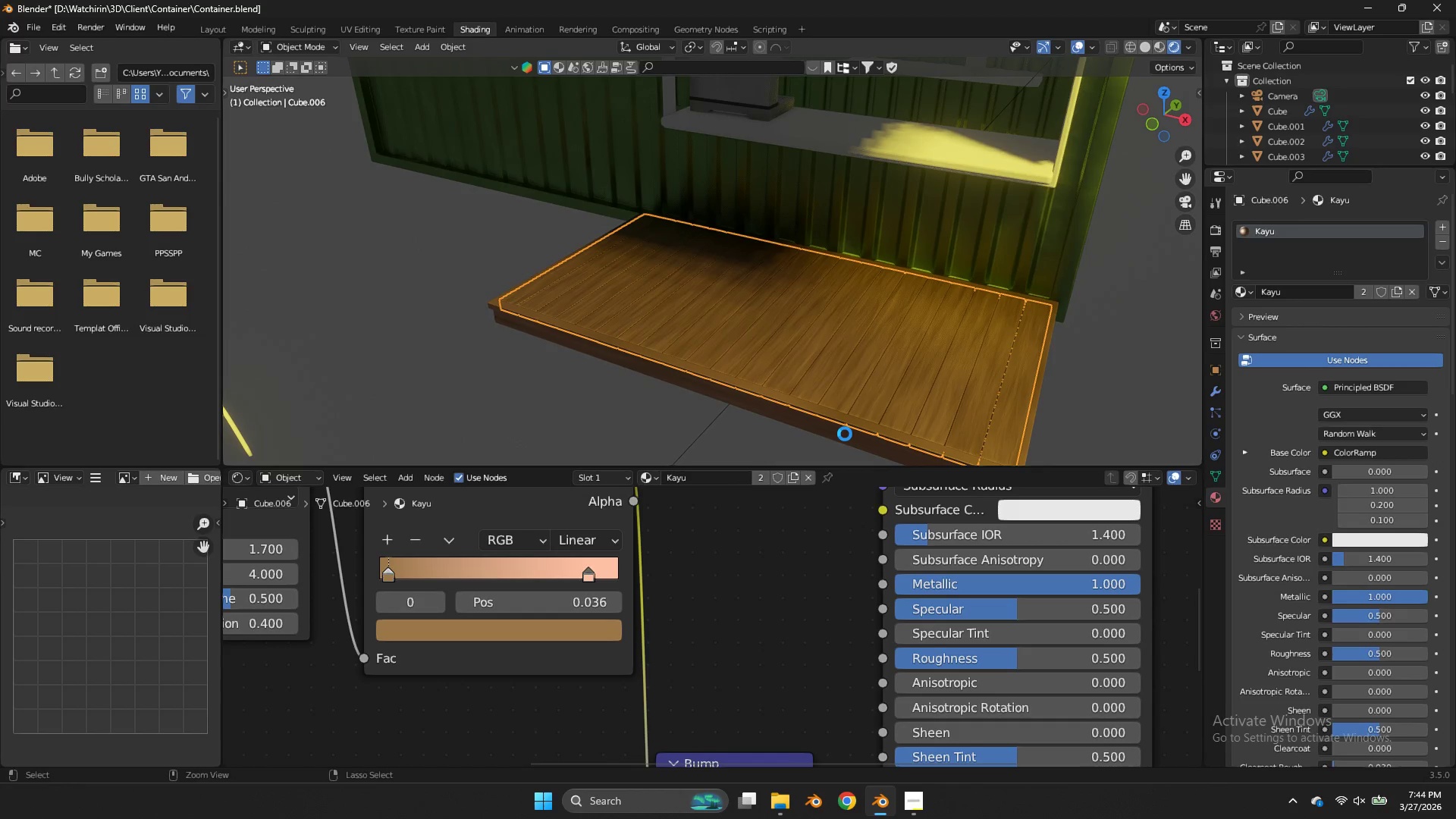 
scroll: coordinate [811, 428], scroll_direction: down, amount: 2.0
 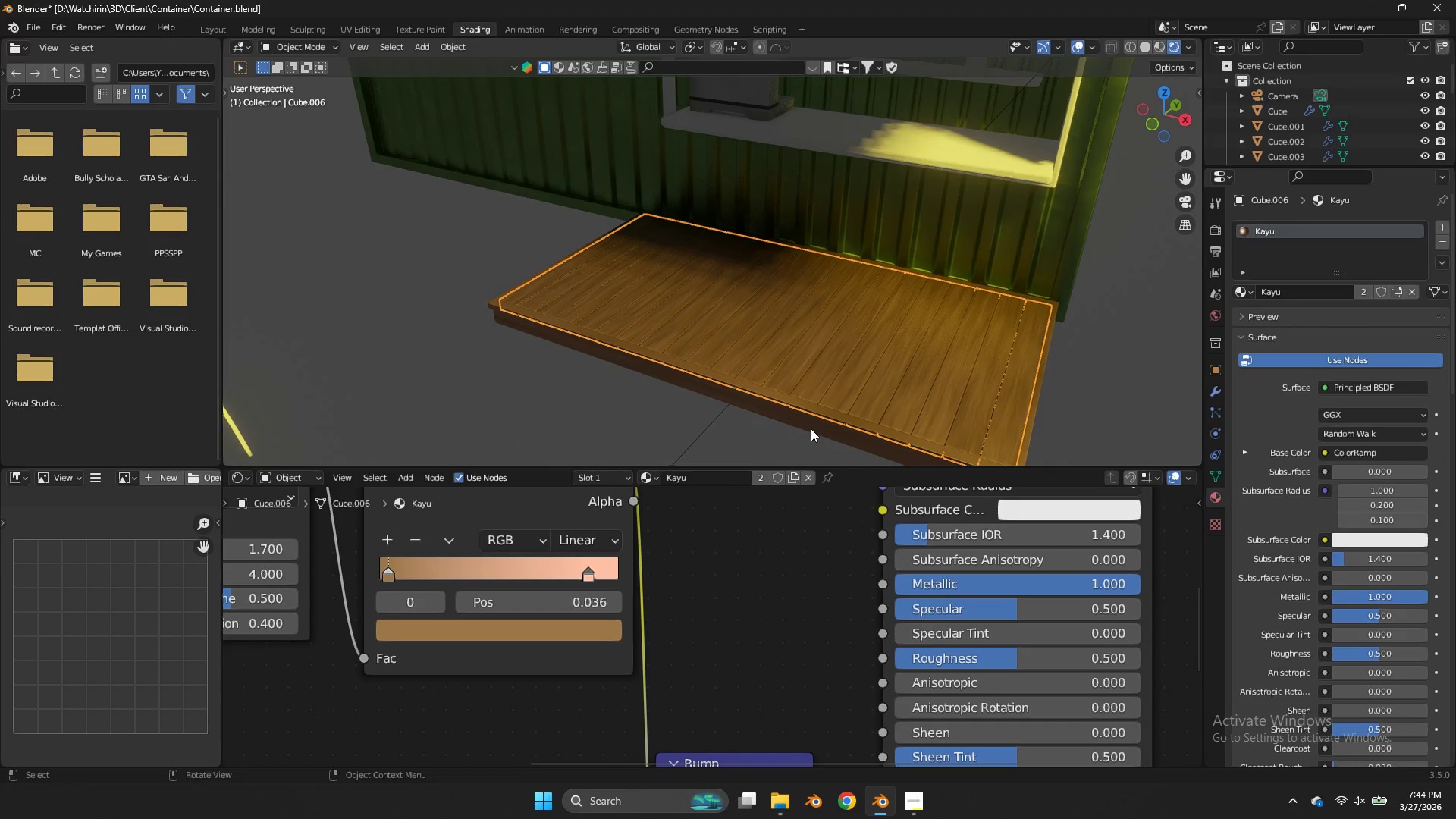 
key(Control+S)
 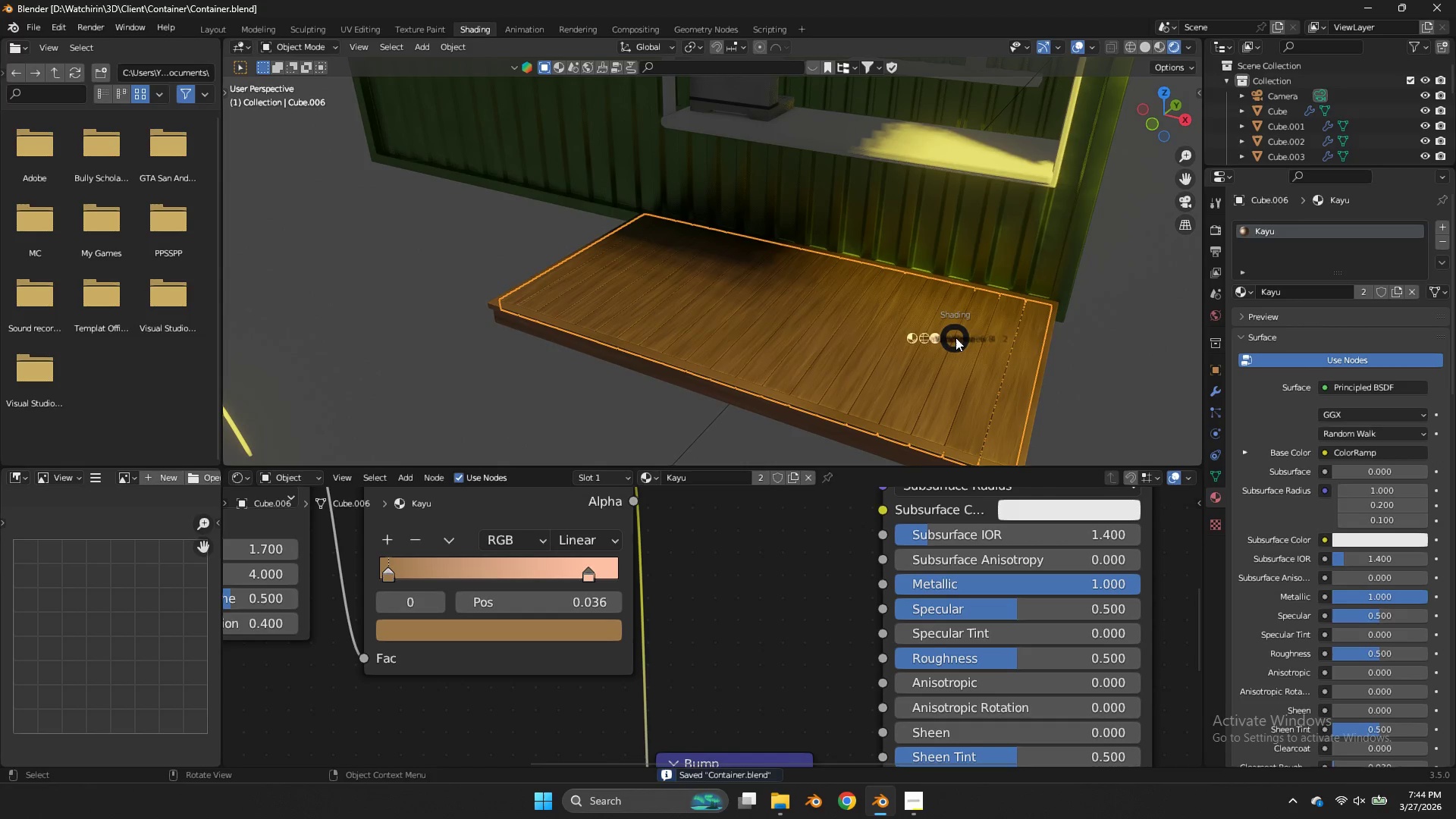 
key(Z)
 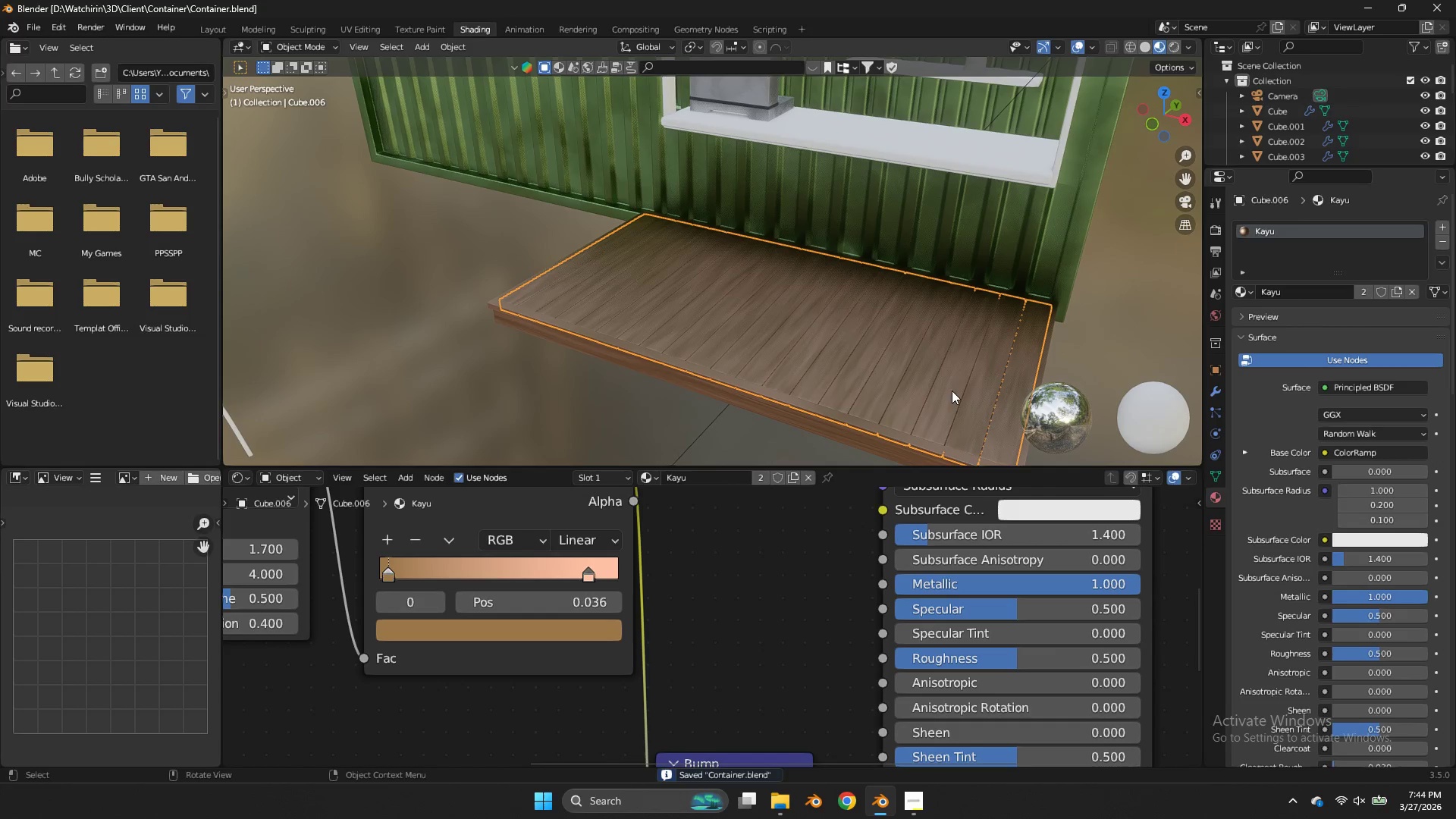 
type(zzz)
 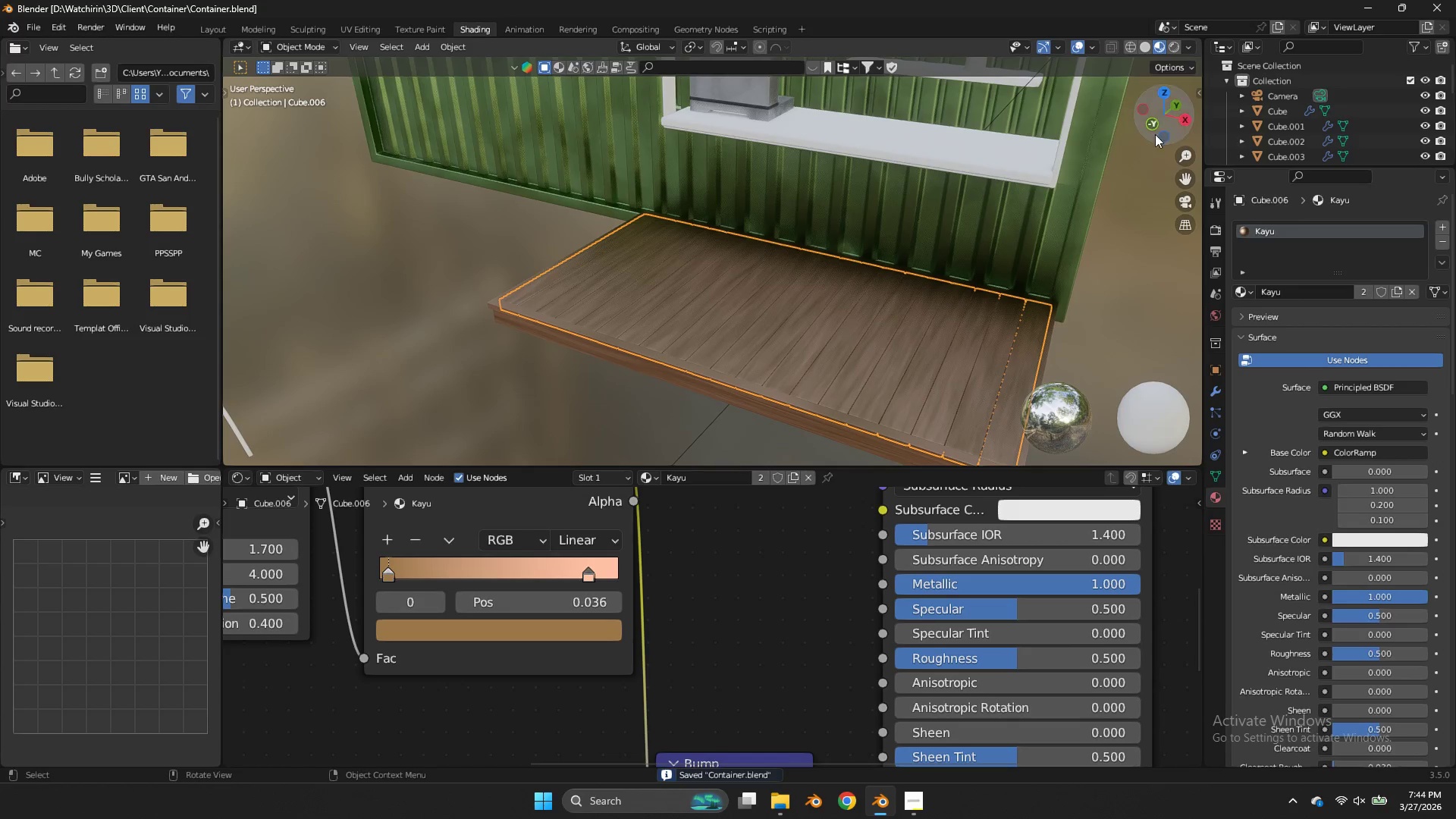 
left_click_drag(start_coordinate=[1178, 102], to_coordinate=[1125, 89])
 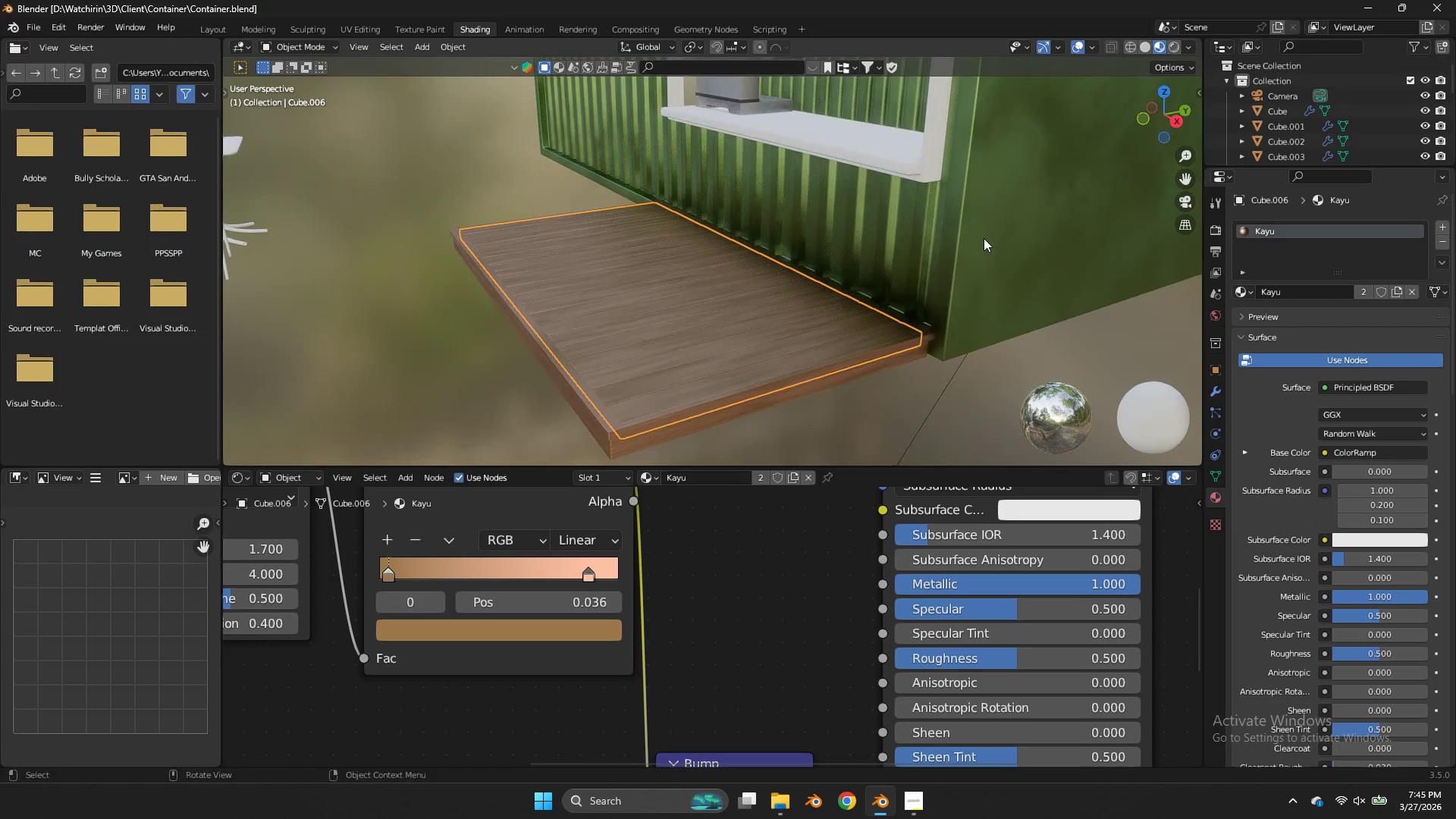 
scroll: coordinate [984, 238], scroll_direction: up, amount: 1.0
 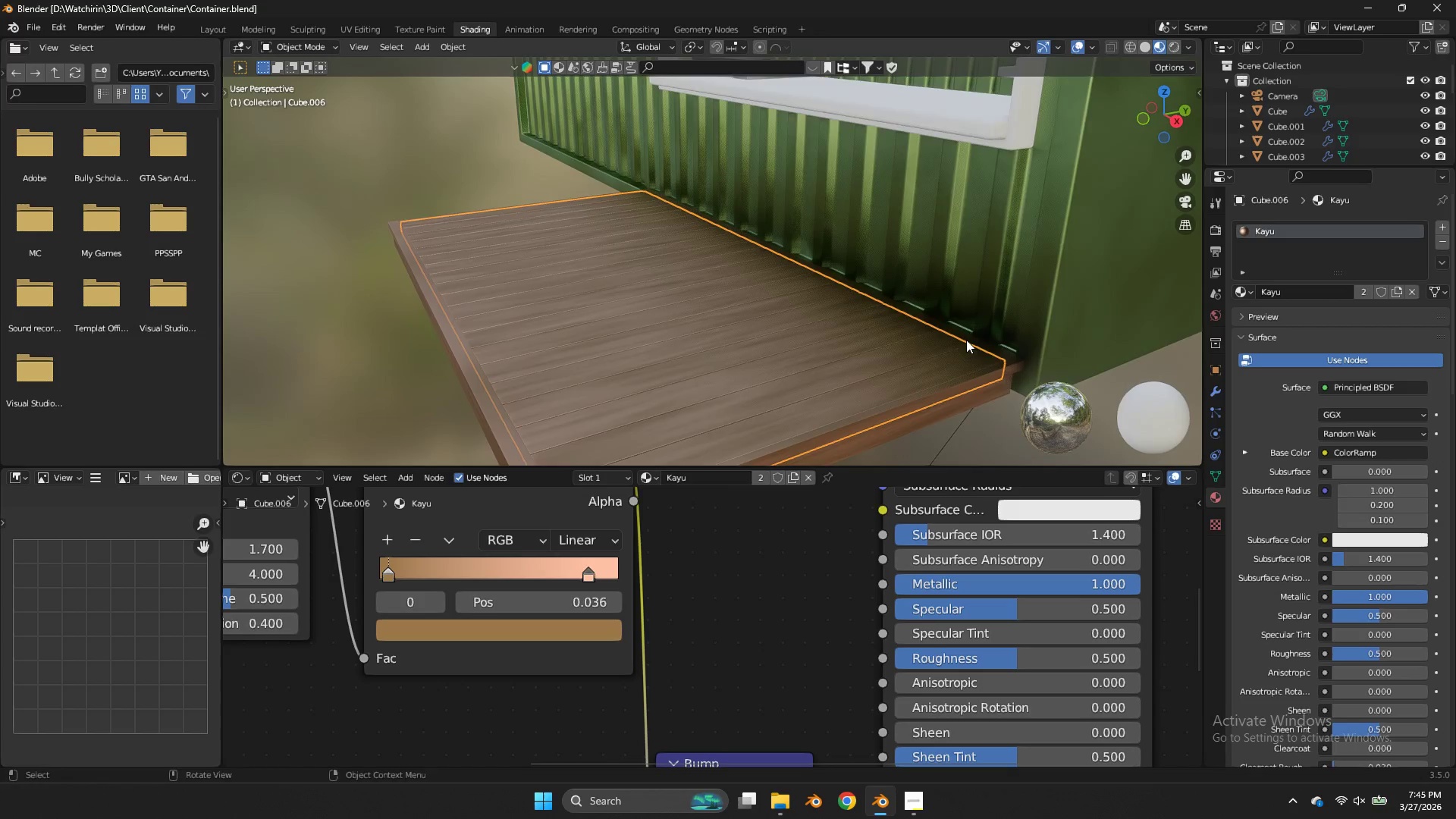 
scroll: coordinate [764, 552], scroll_direction: down, amount: 10.0
 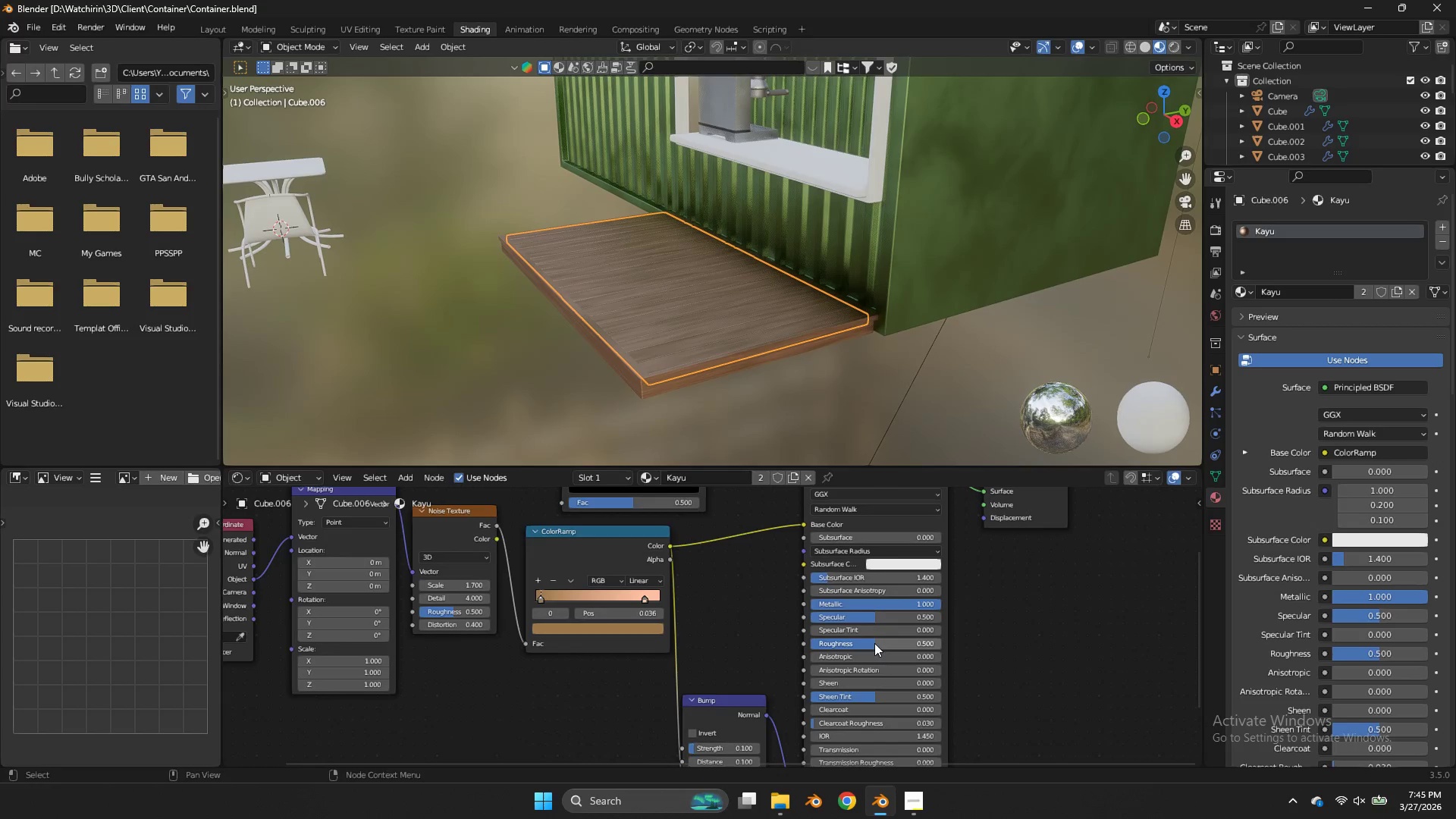 
left_click_drag(start_coordinate=[874, 645], to_coordinate=[832, 450])
 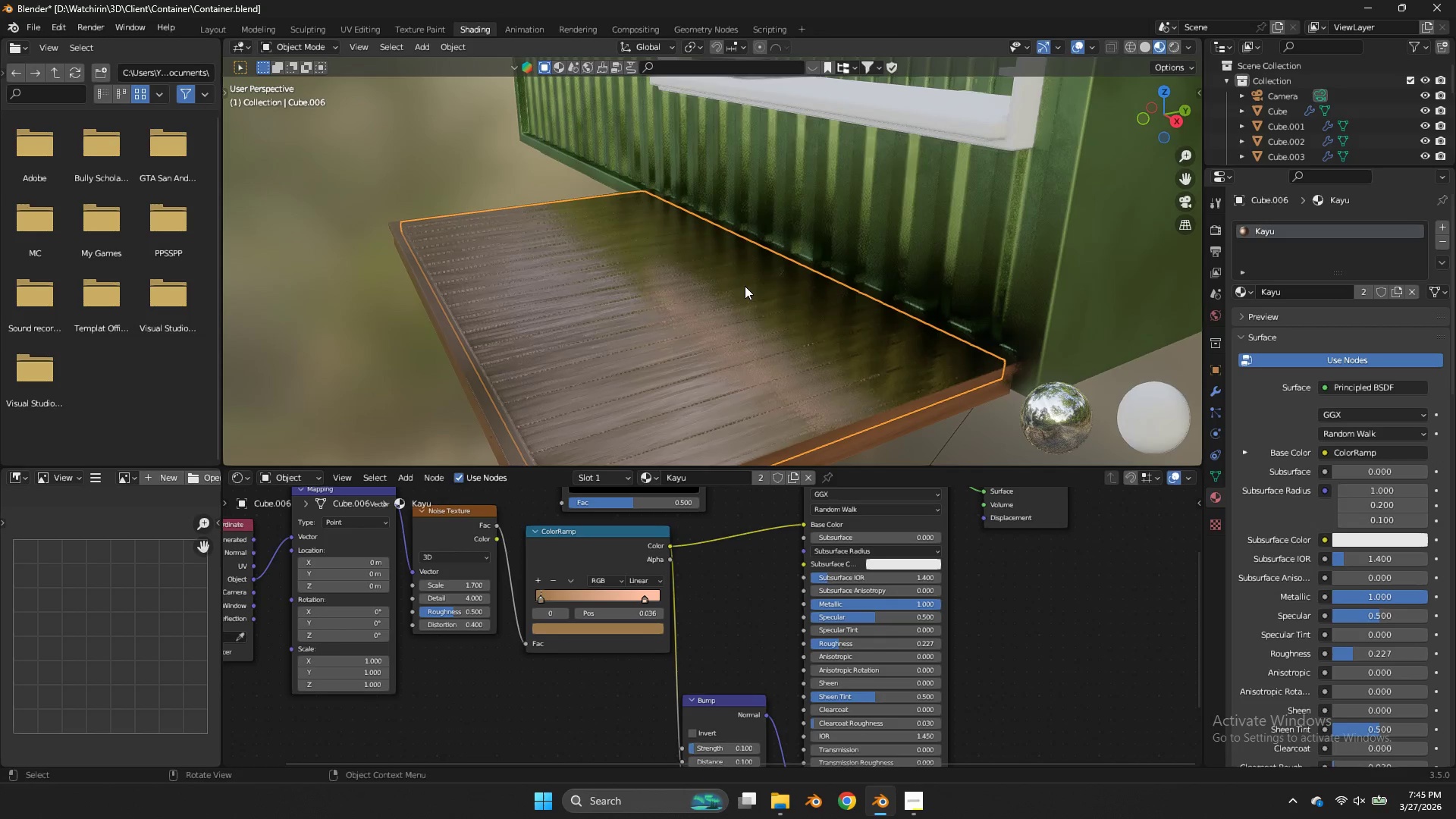 
scroll: coordinate [745, 286], scroll_direction: up, amount: 2.0
 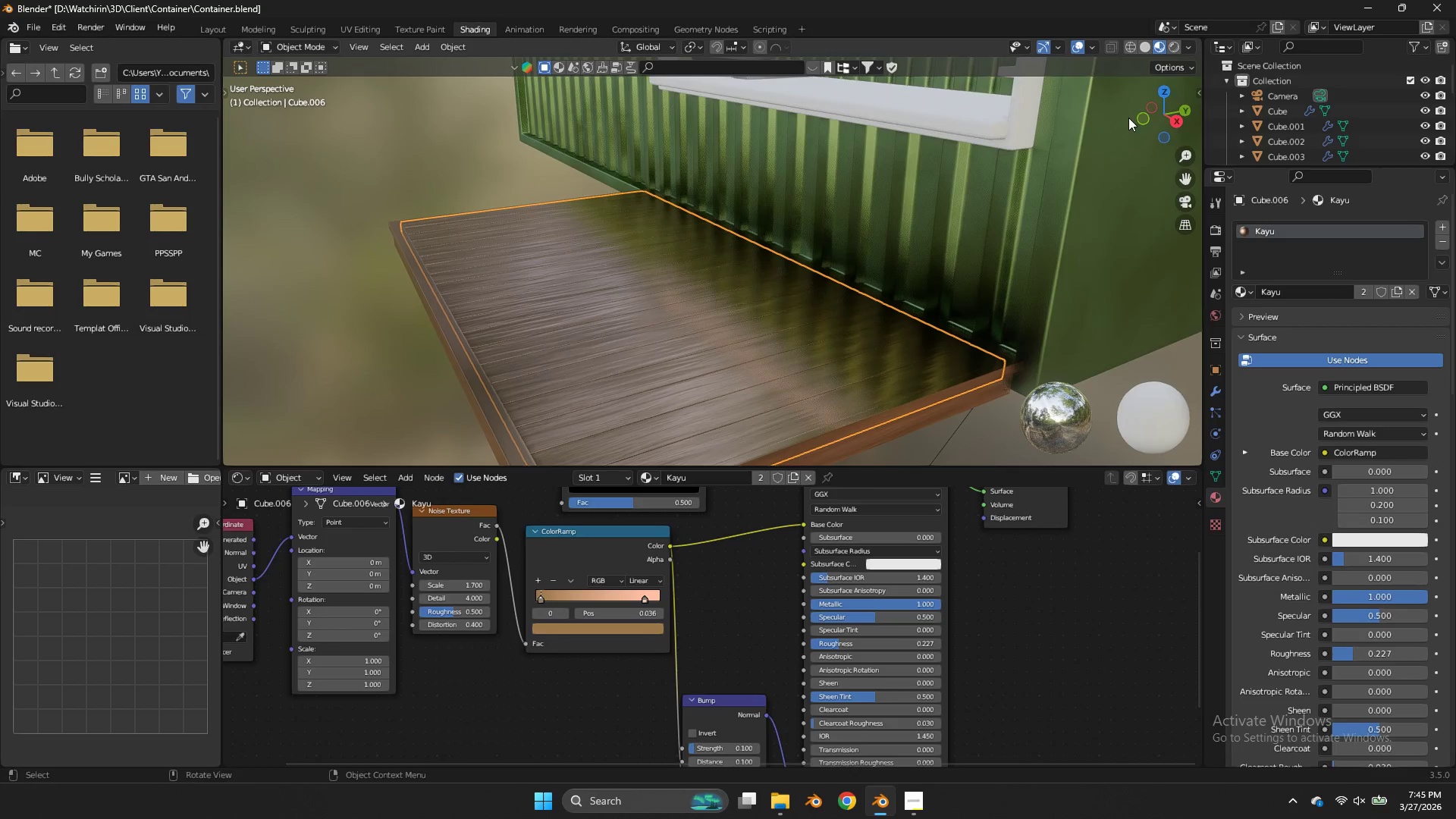 
left_click_drag(start_coordinate=[1165, 108], to_coordinate=[234, 116])
 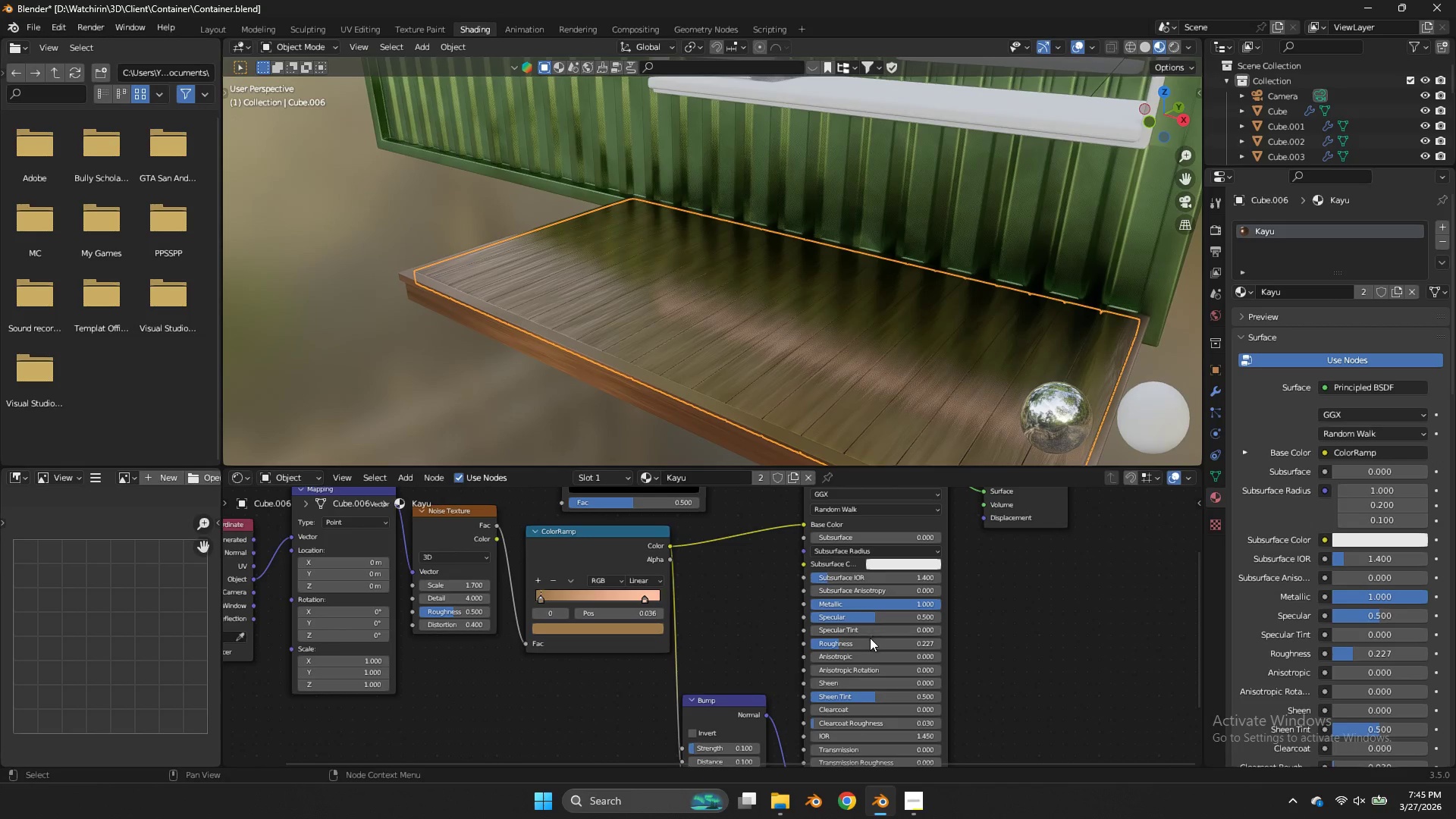 
left_click_drag(start_coordinate=[868, 643], to_coordinate=[557, 456])
 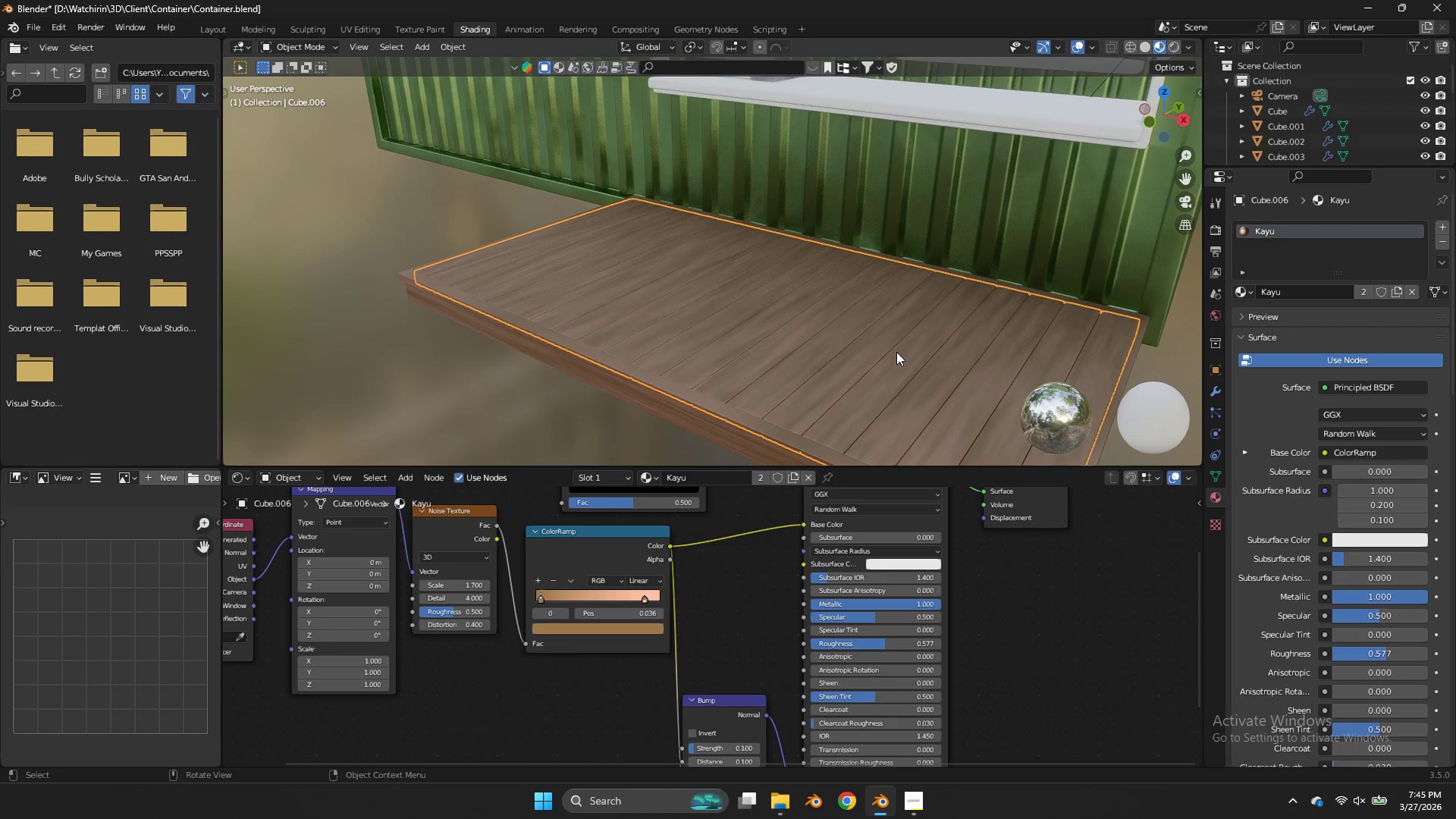 
left_click([896, 352])
 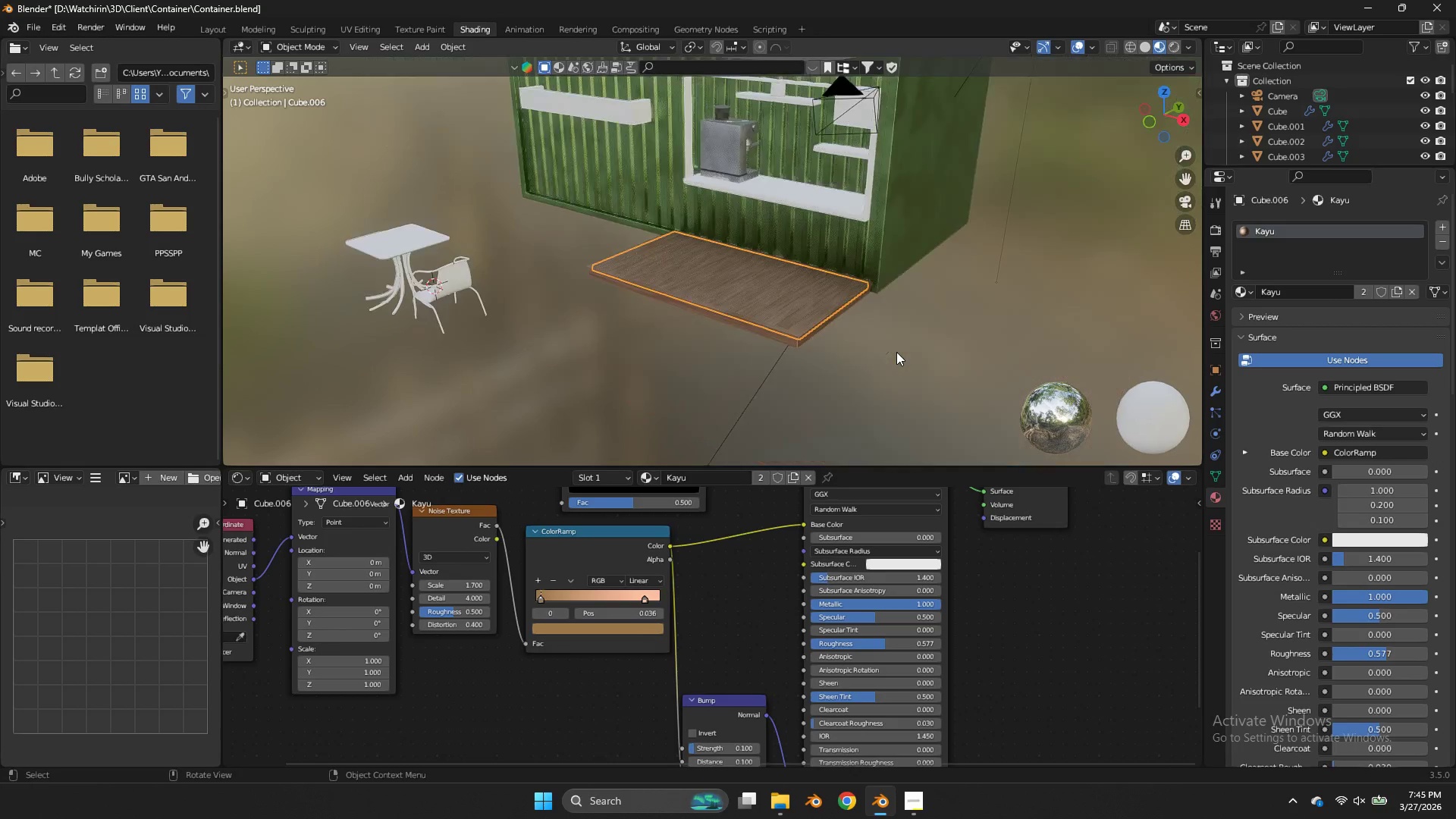 
key(Control+ControlLeft)
 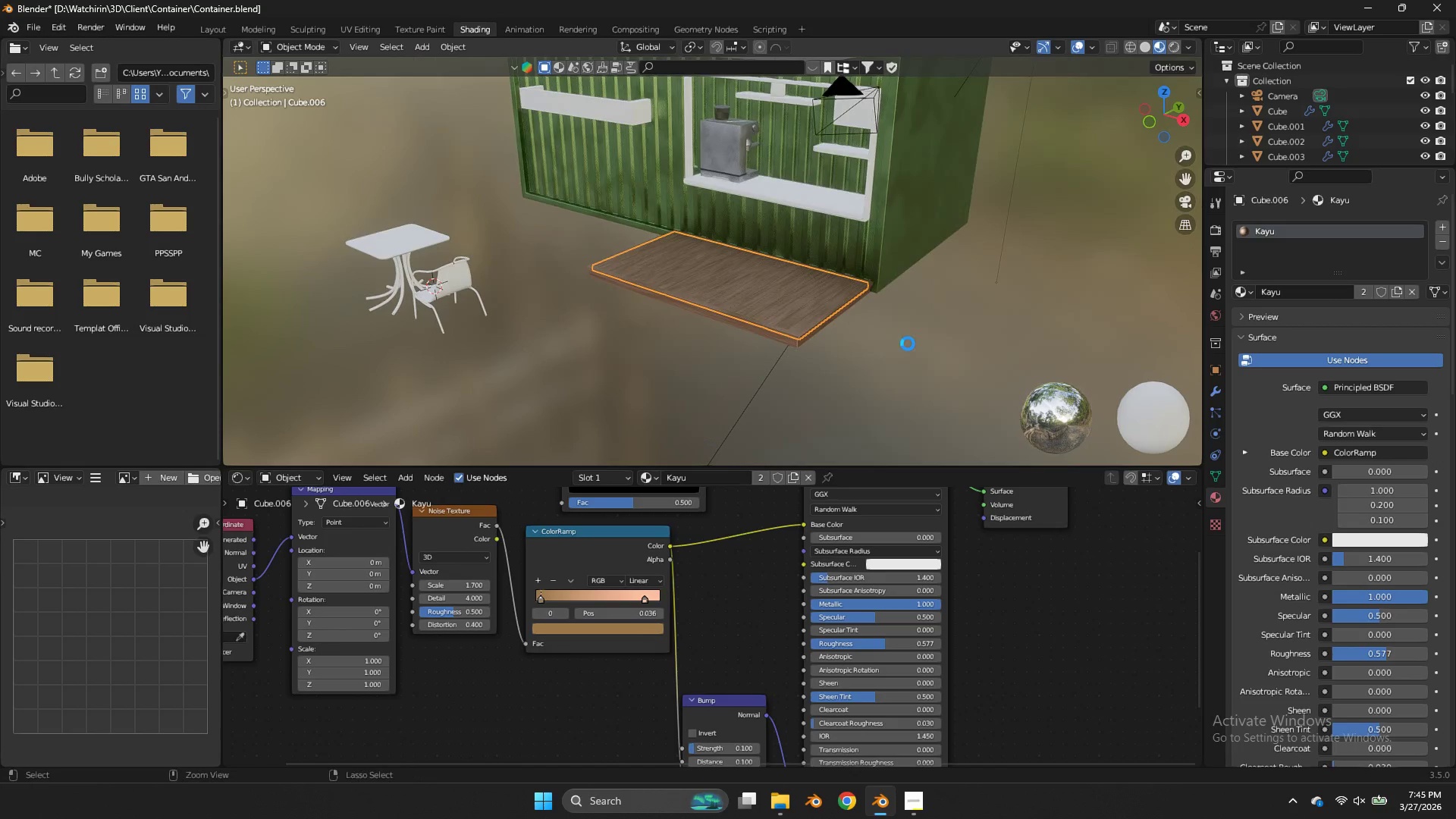 
key(Control+S)
 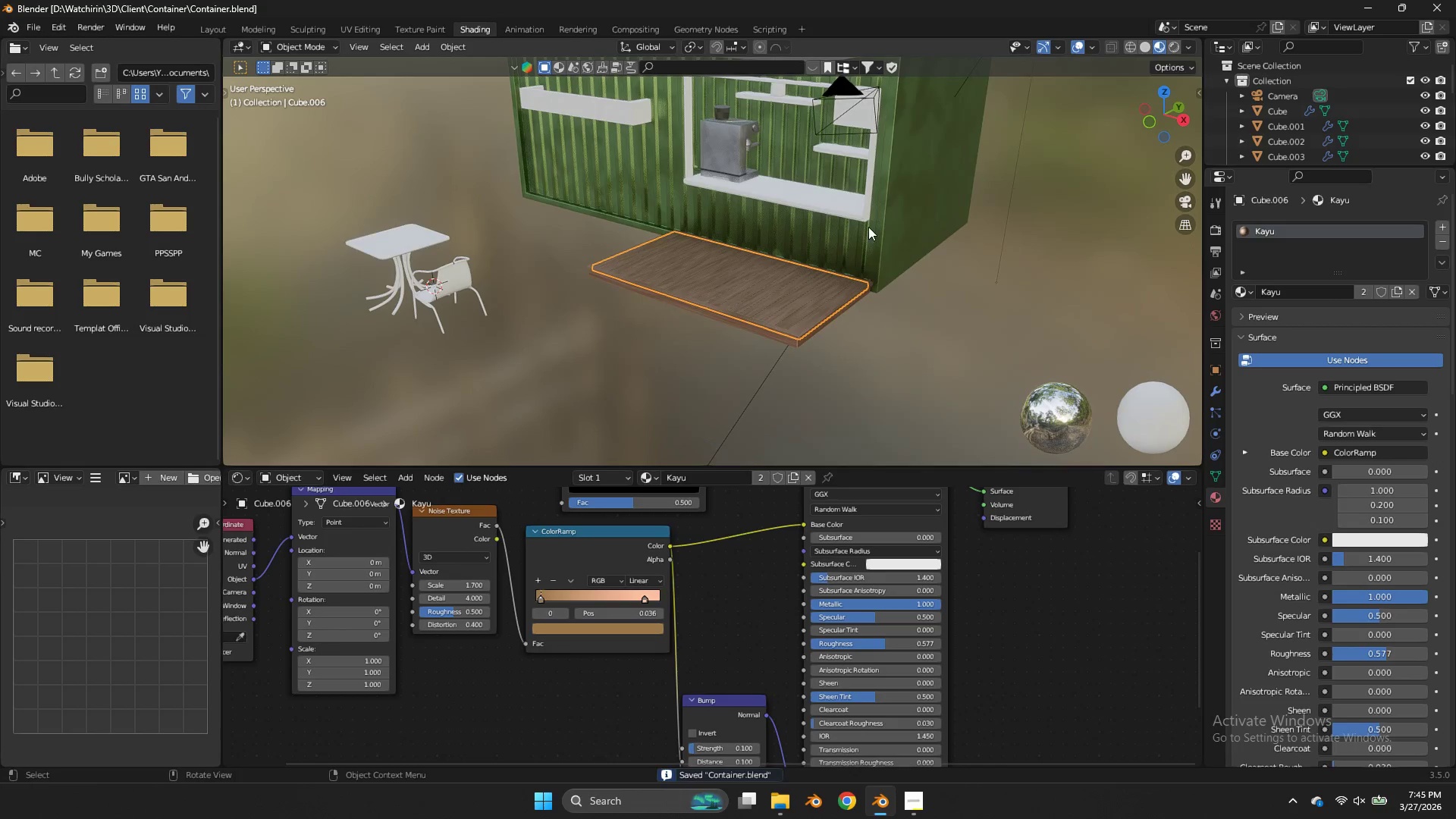 
scroll: coordinate [896, 352], scroll_direction: down, amount: 4.0
 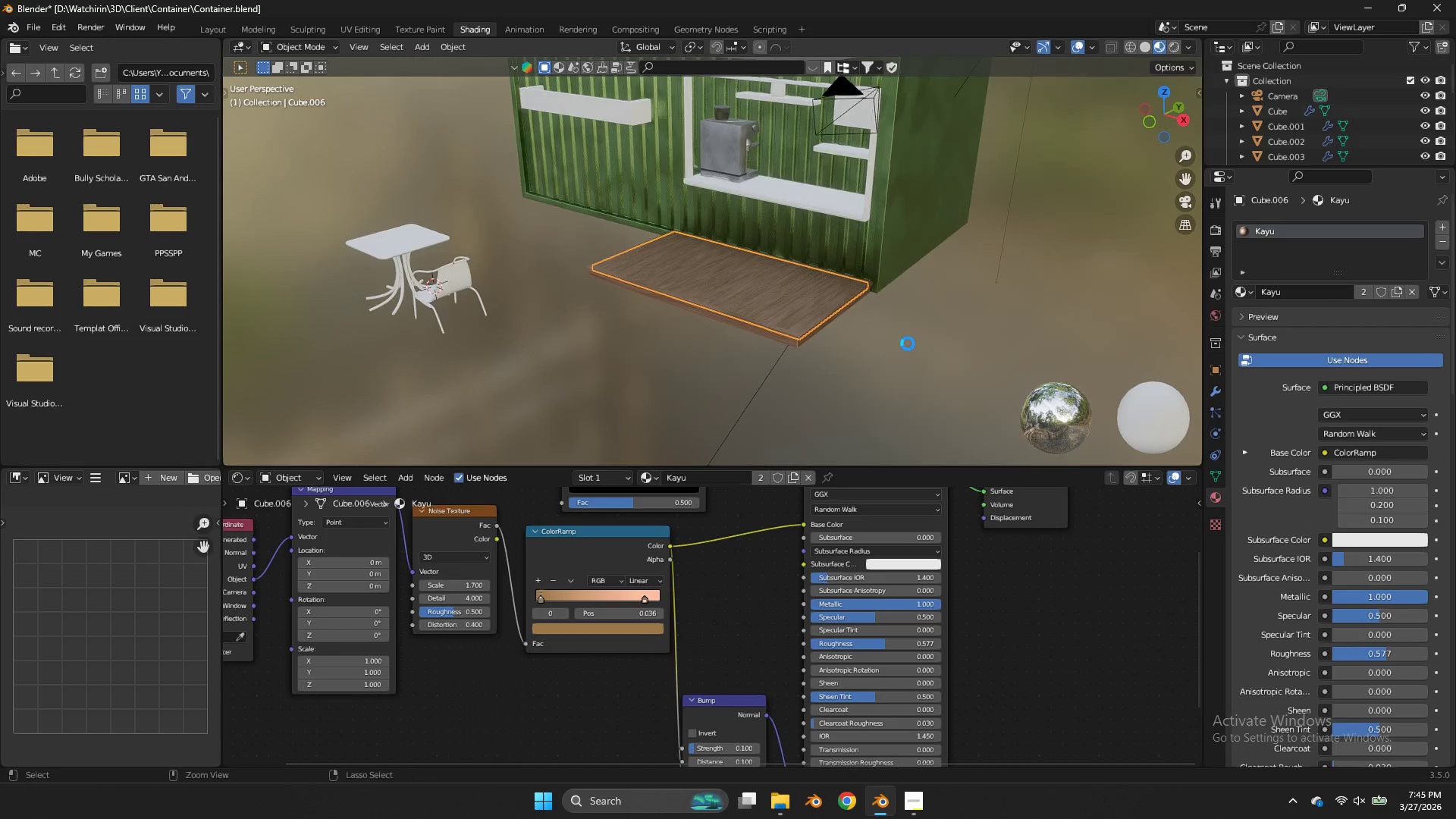 
left_click([868, 227])
 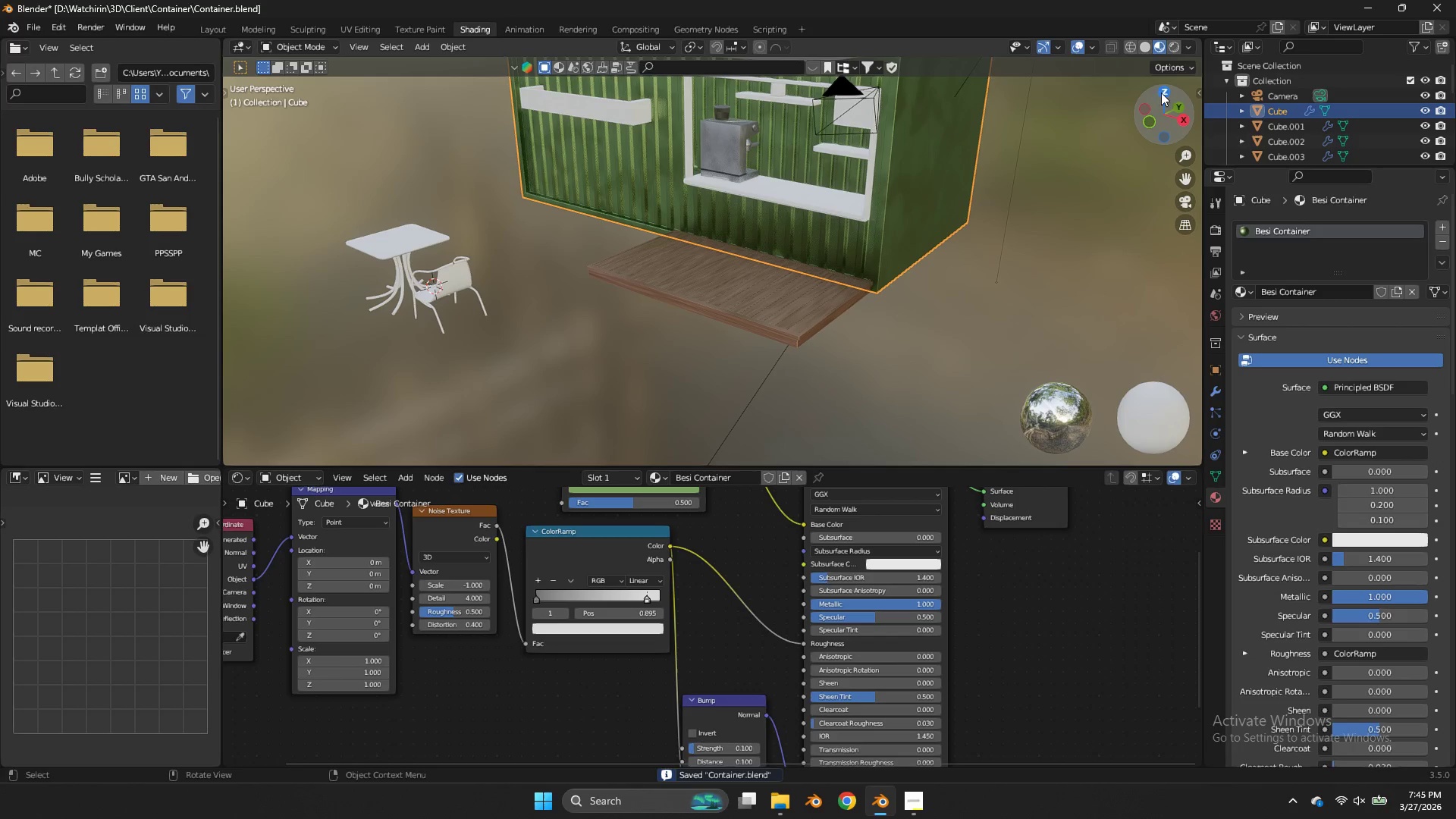 
left_click_drag(start_coordinate=[1166, 117], to_coordinate=[1169, 136])
 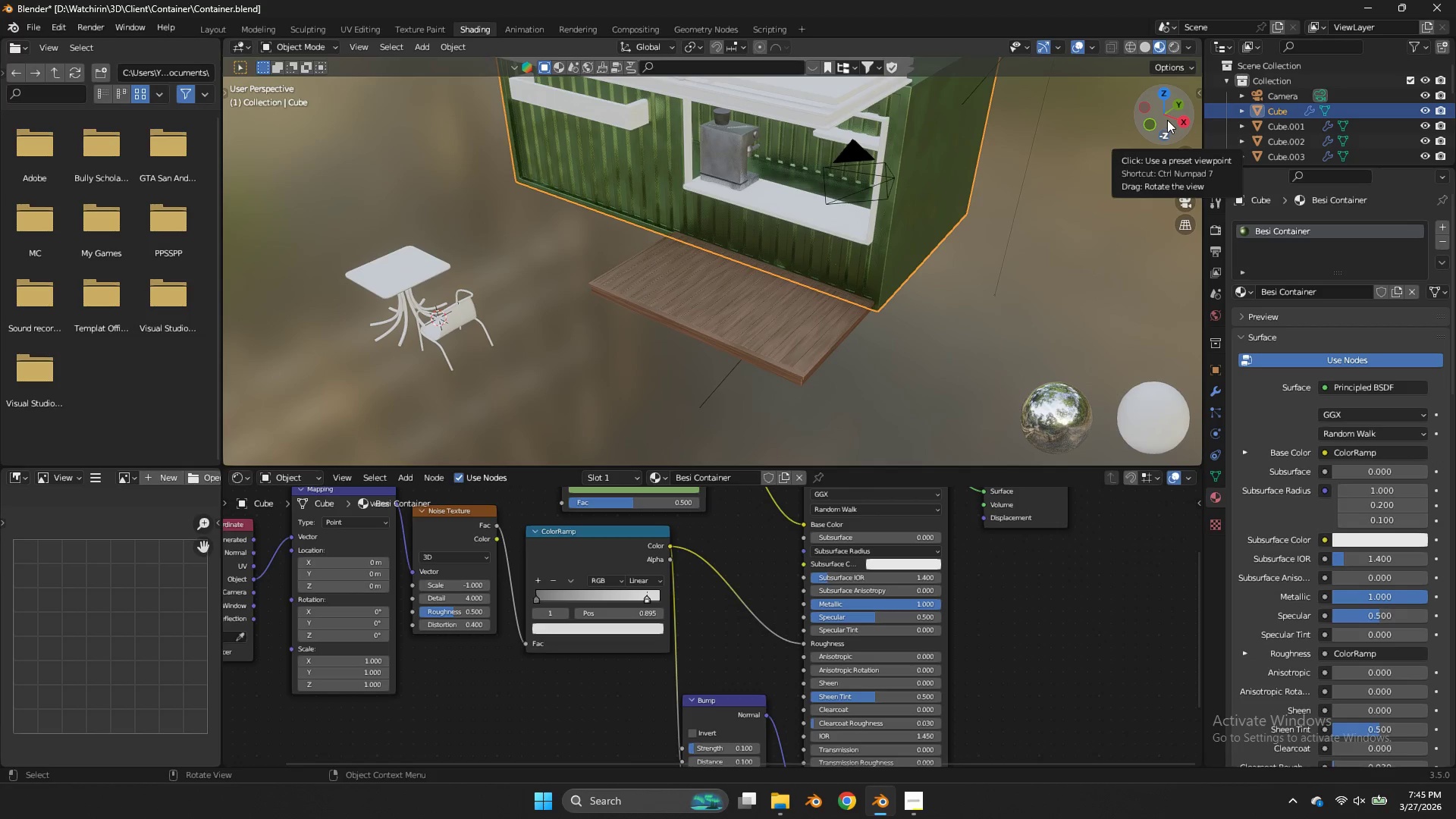 
wait(16.28)
 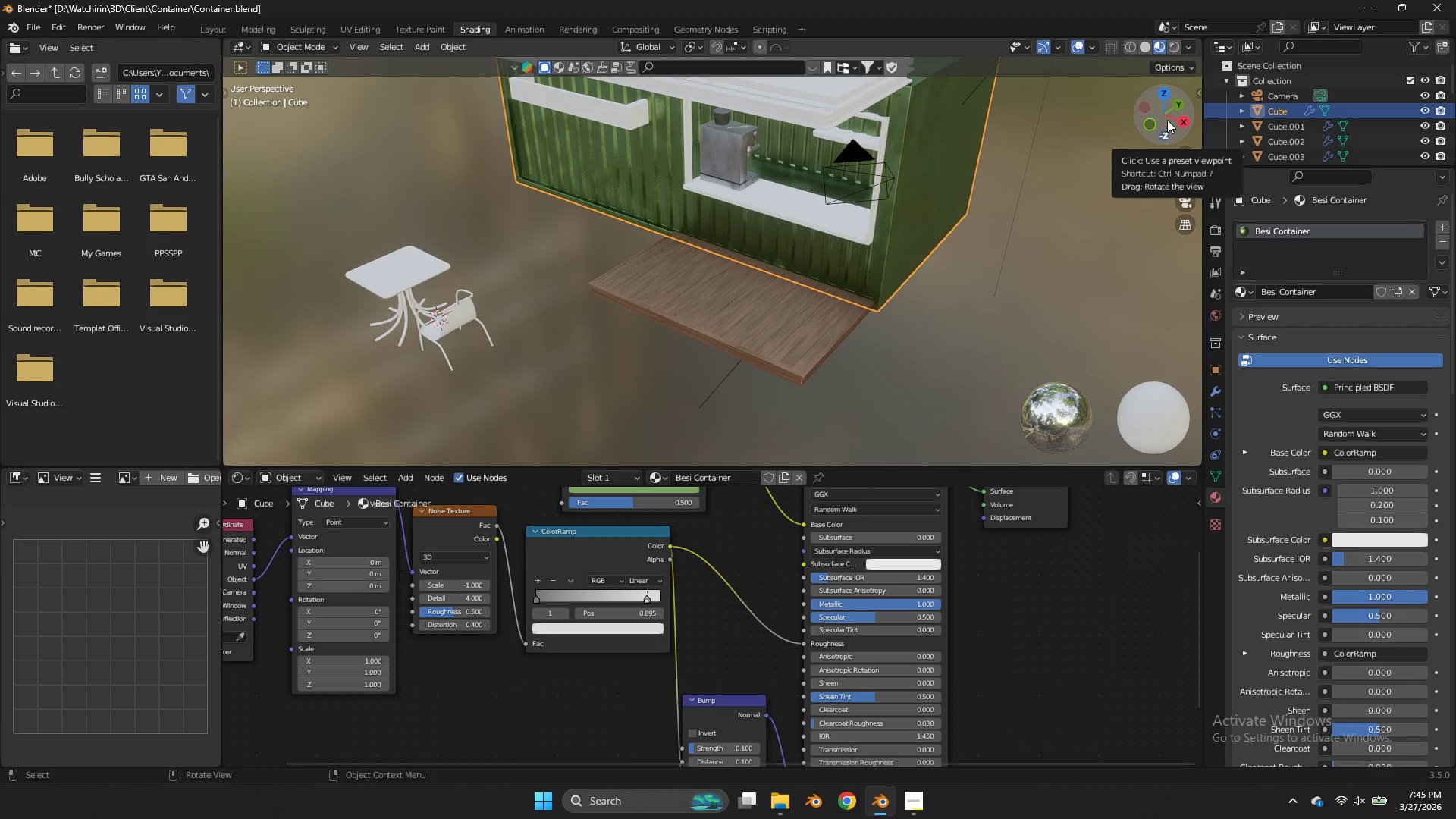 
key(Alt+AltLeft)
 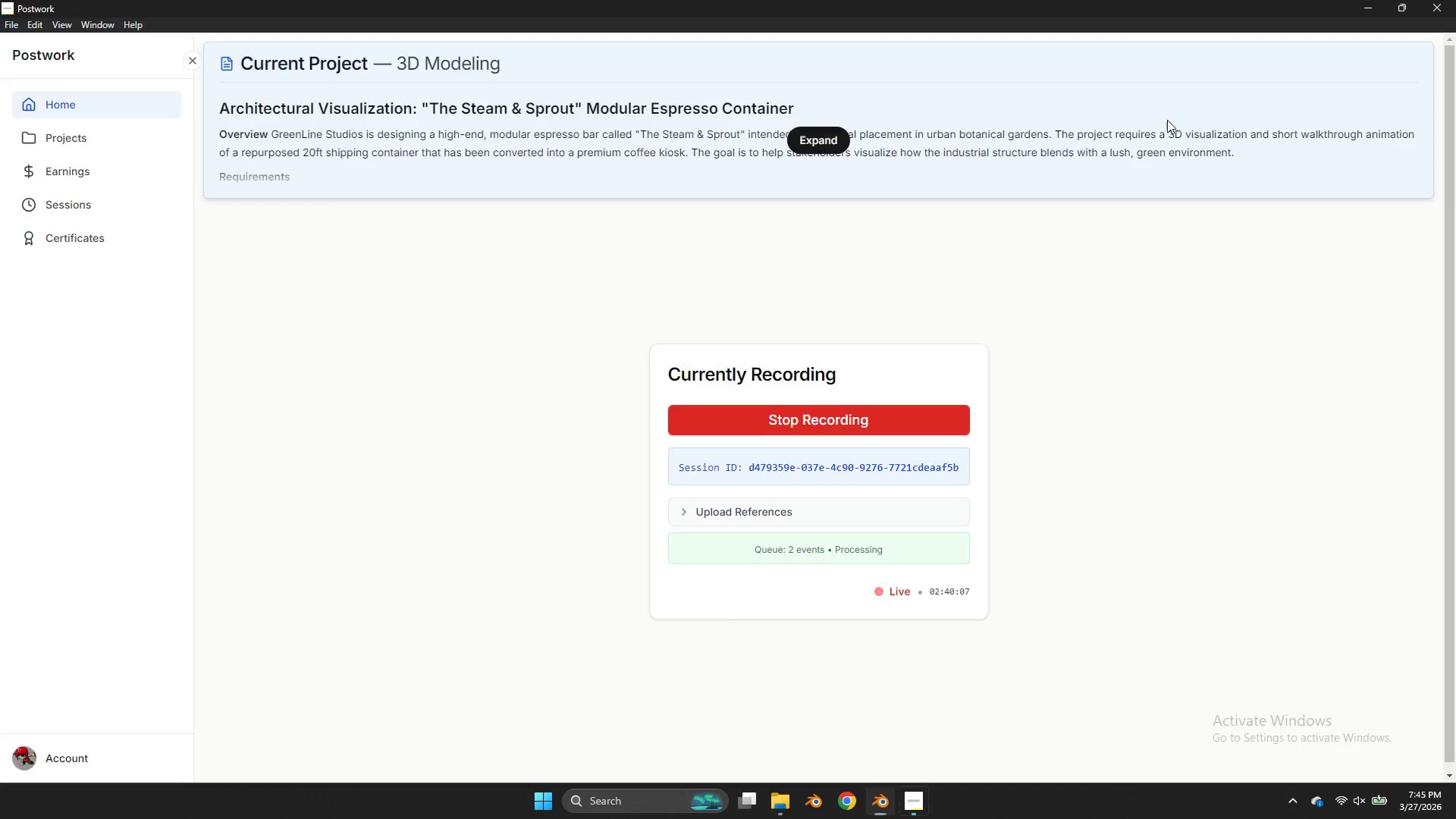 
key(Alt+Tab)